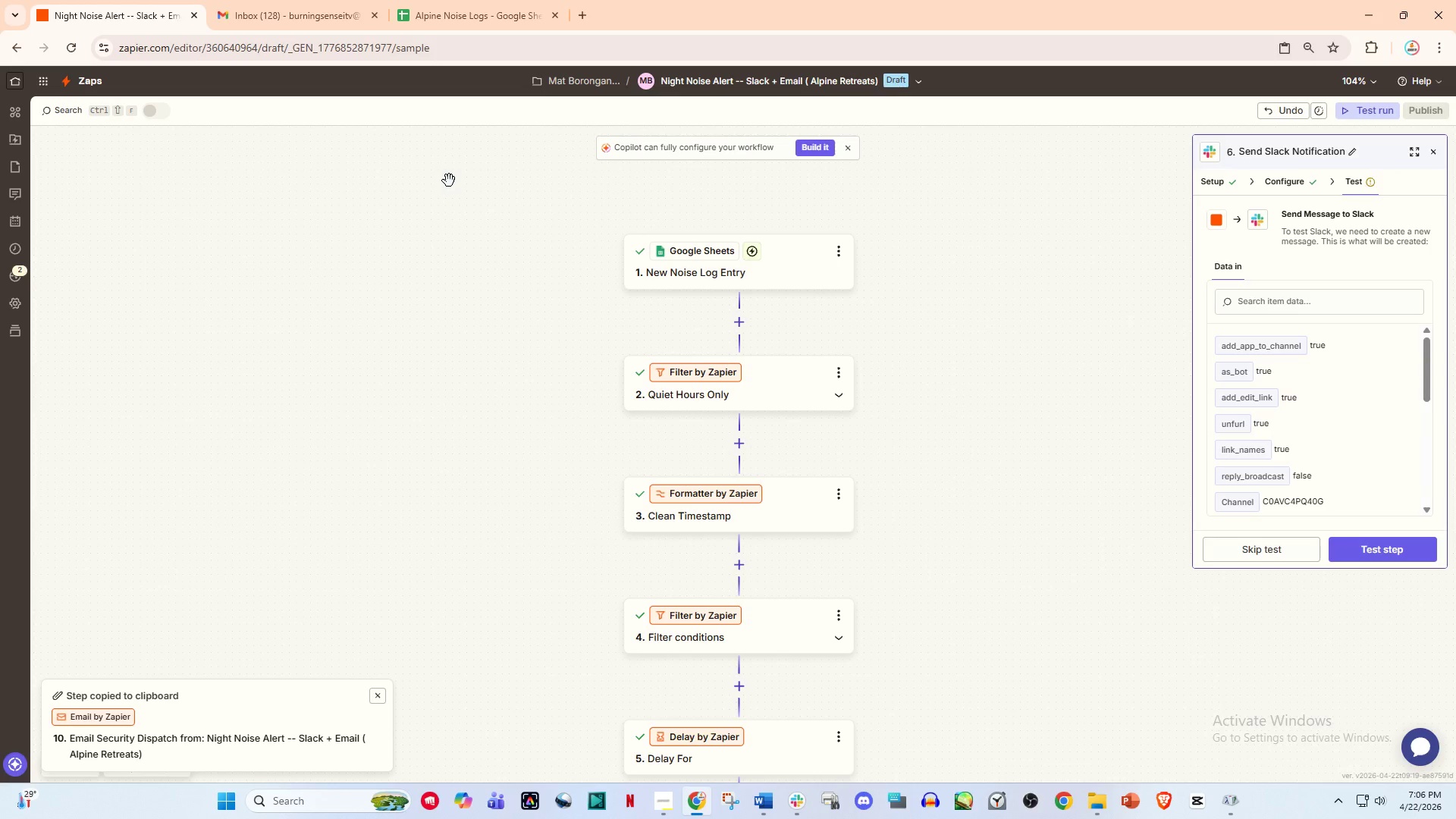 
wait(37.86)
 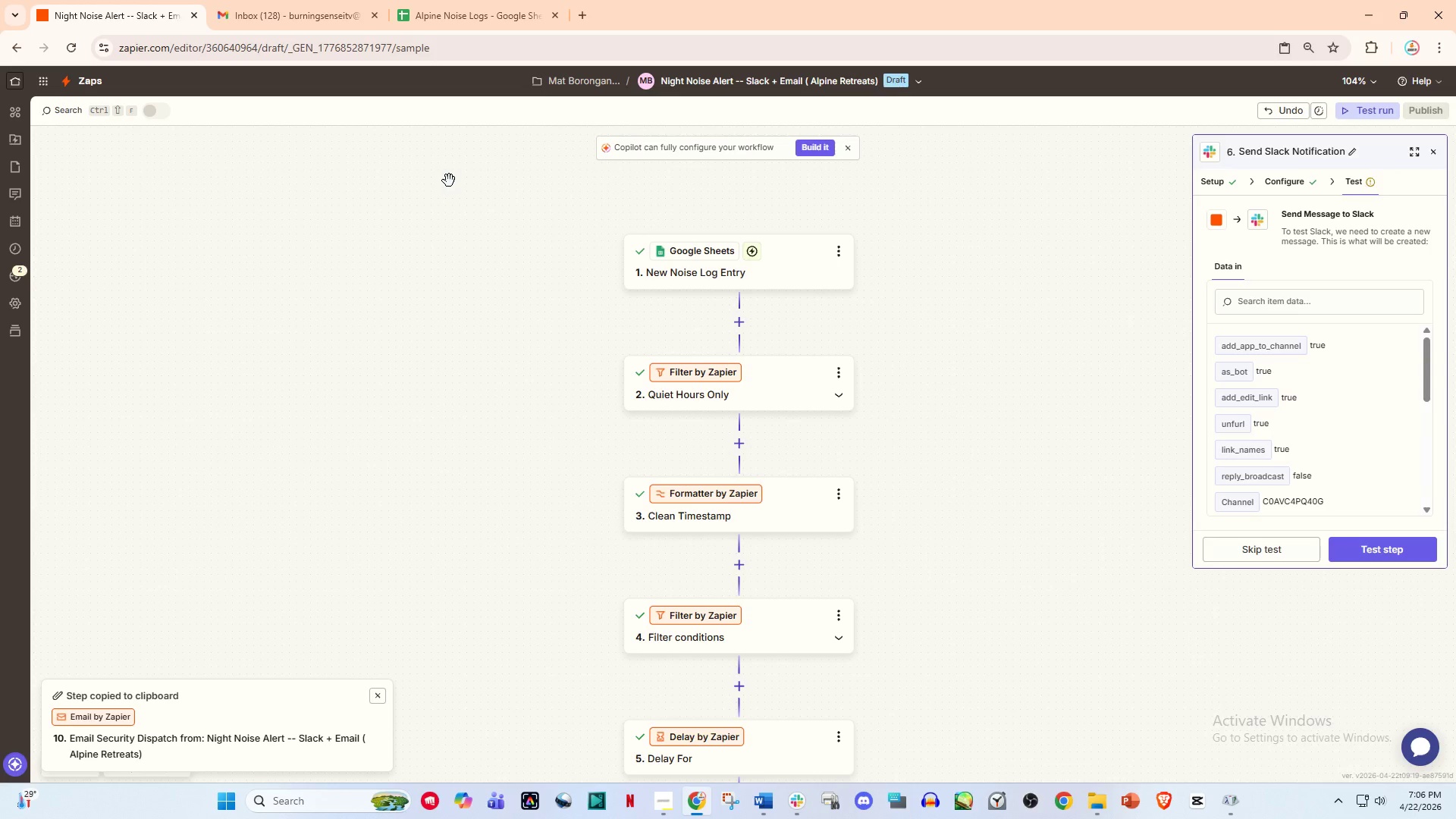 
left_click([303, 0])
 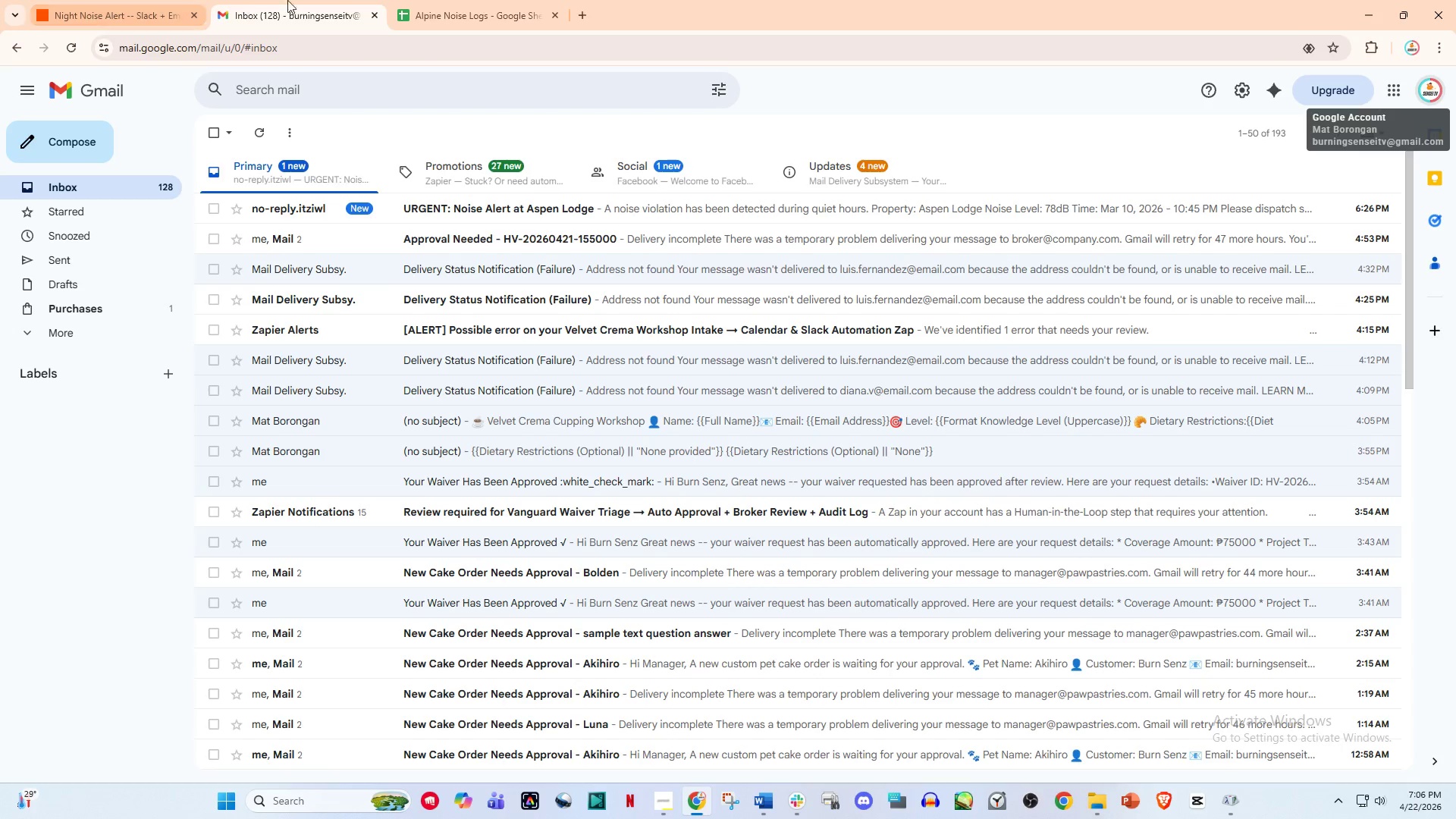 
left_click([312, 0])
 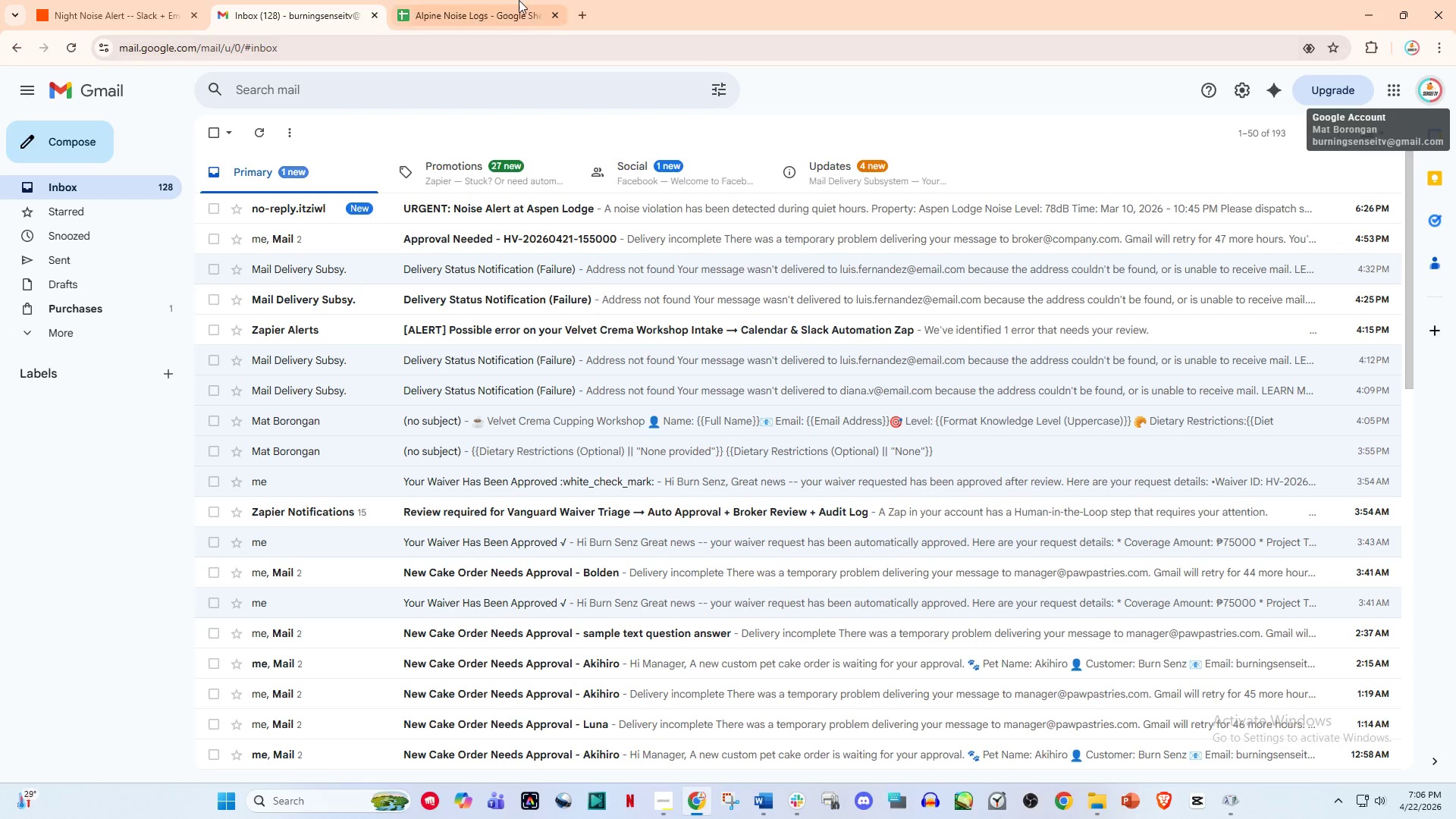 
left_click([514, 0])
 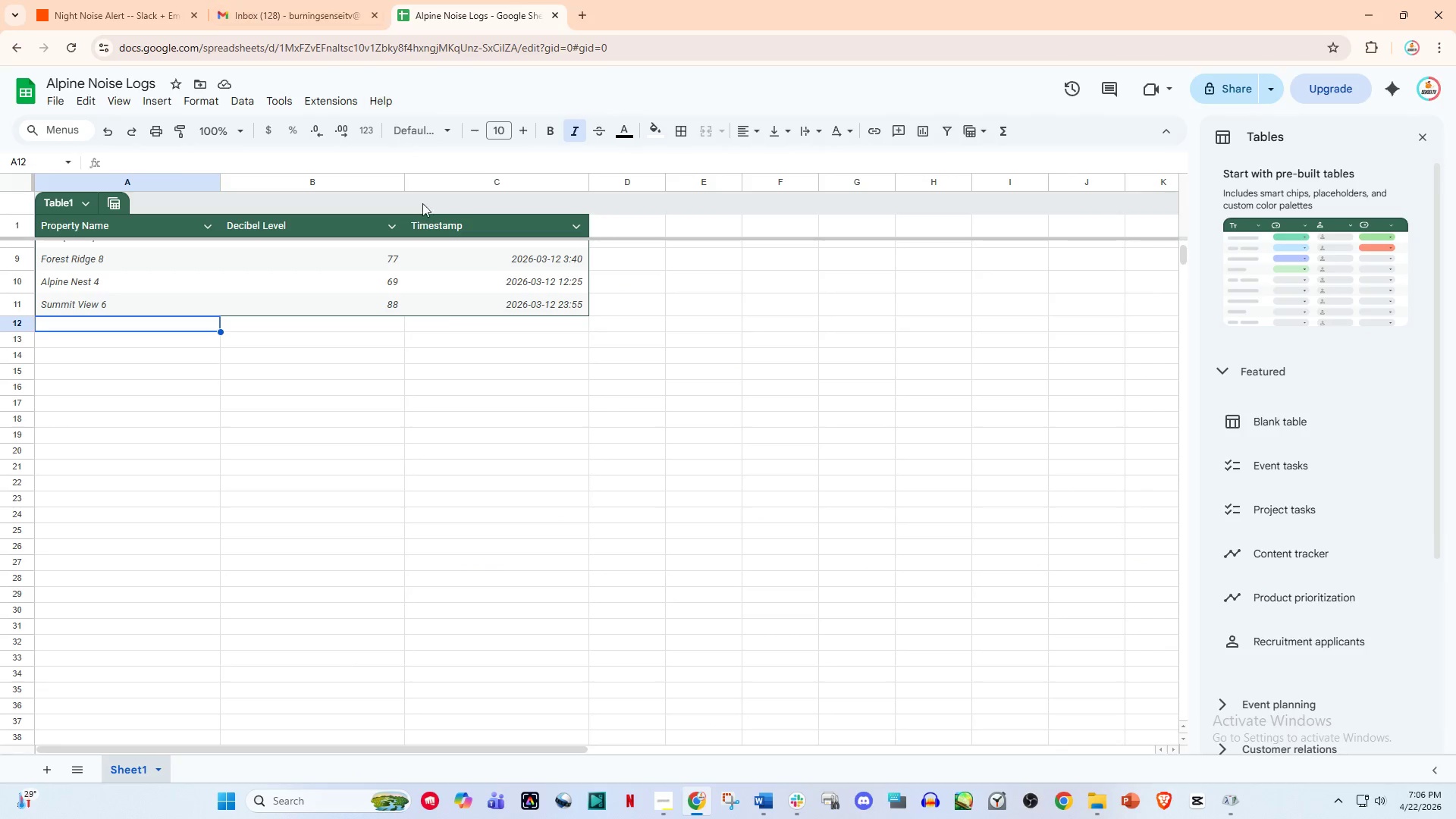 
scroll: coordinate [348, 321], scroll_direction: up, amount: 5.0
 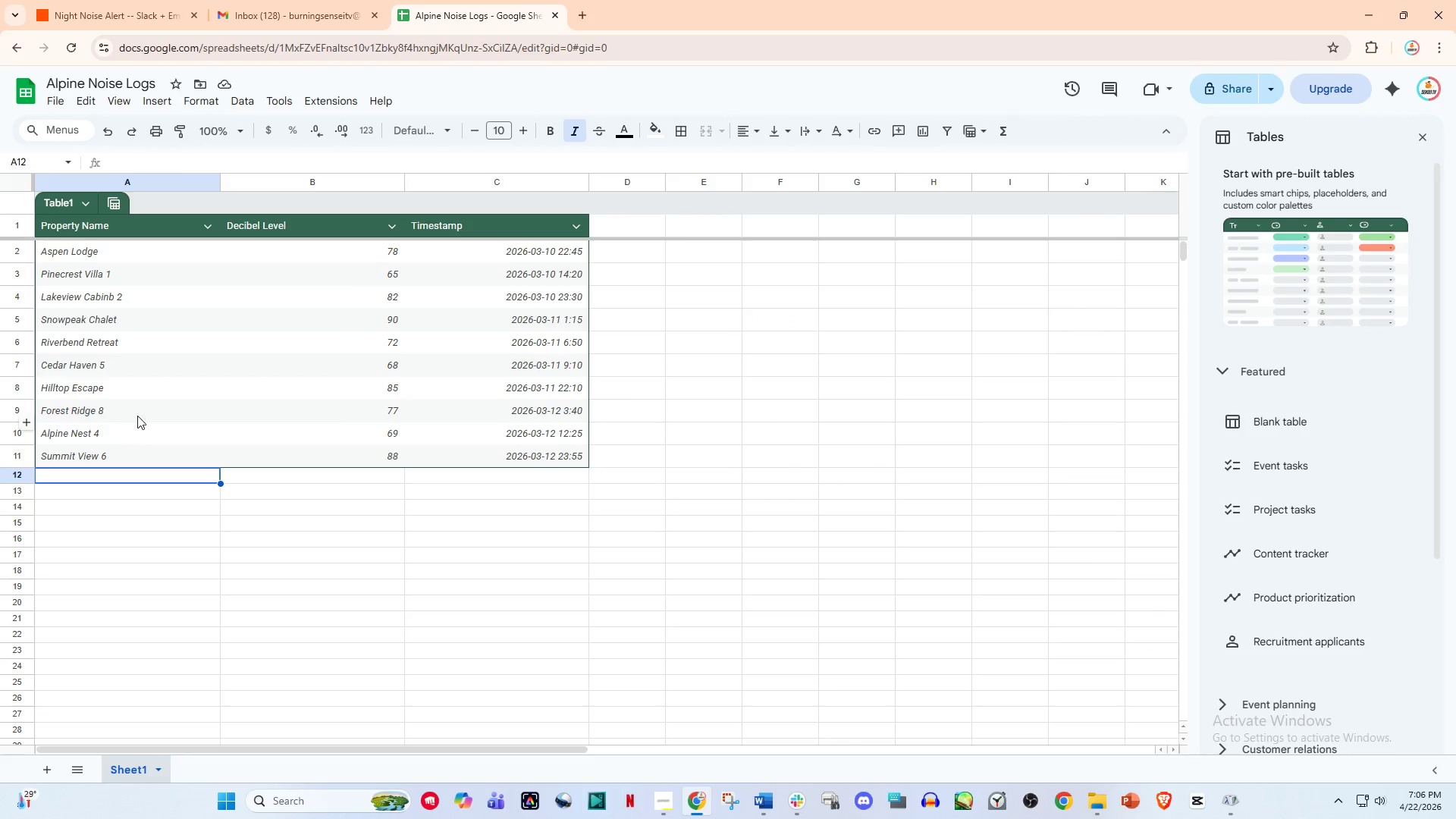 
left_click([168, 414])
 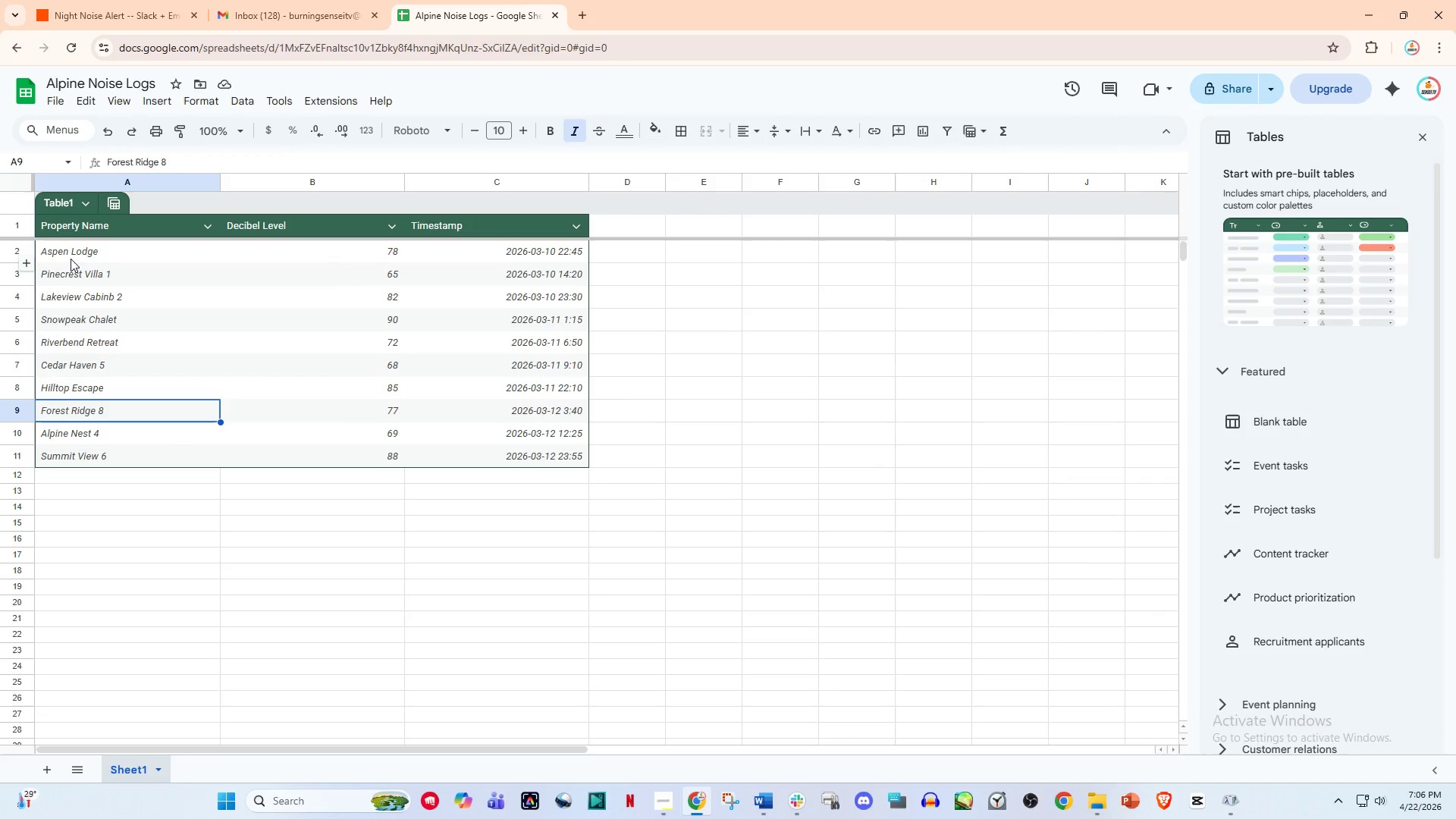 
left_click([69, 252])
 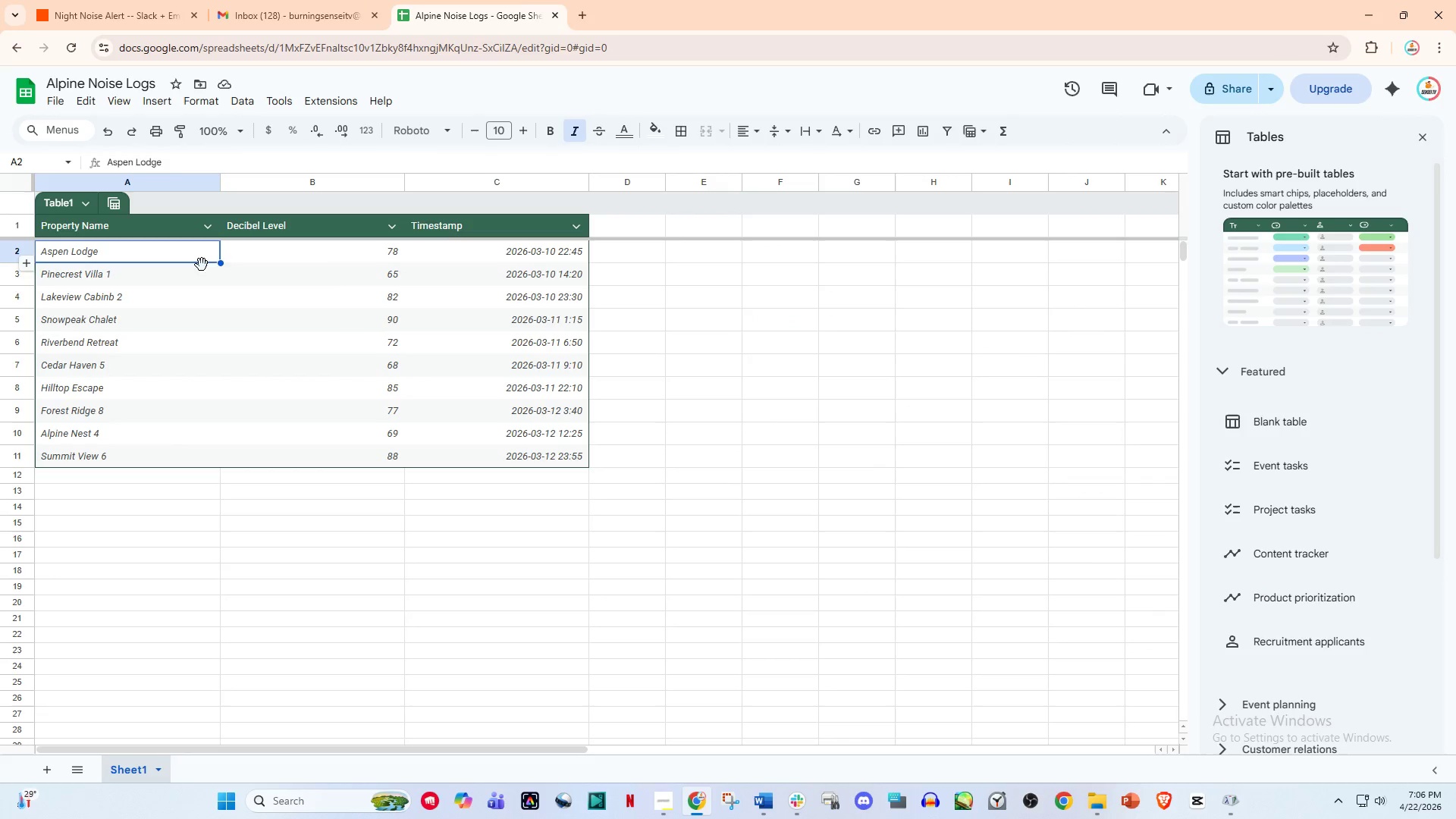 
left_click([243, 263])
 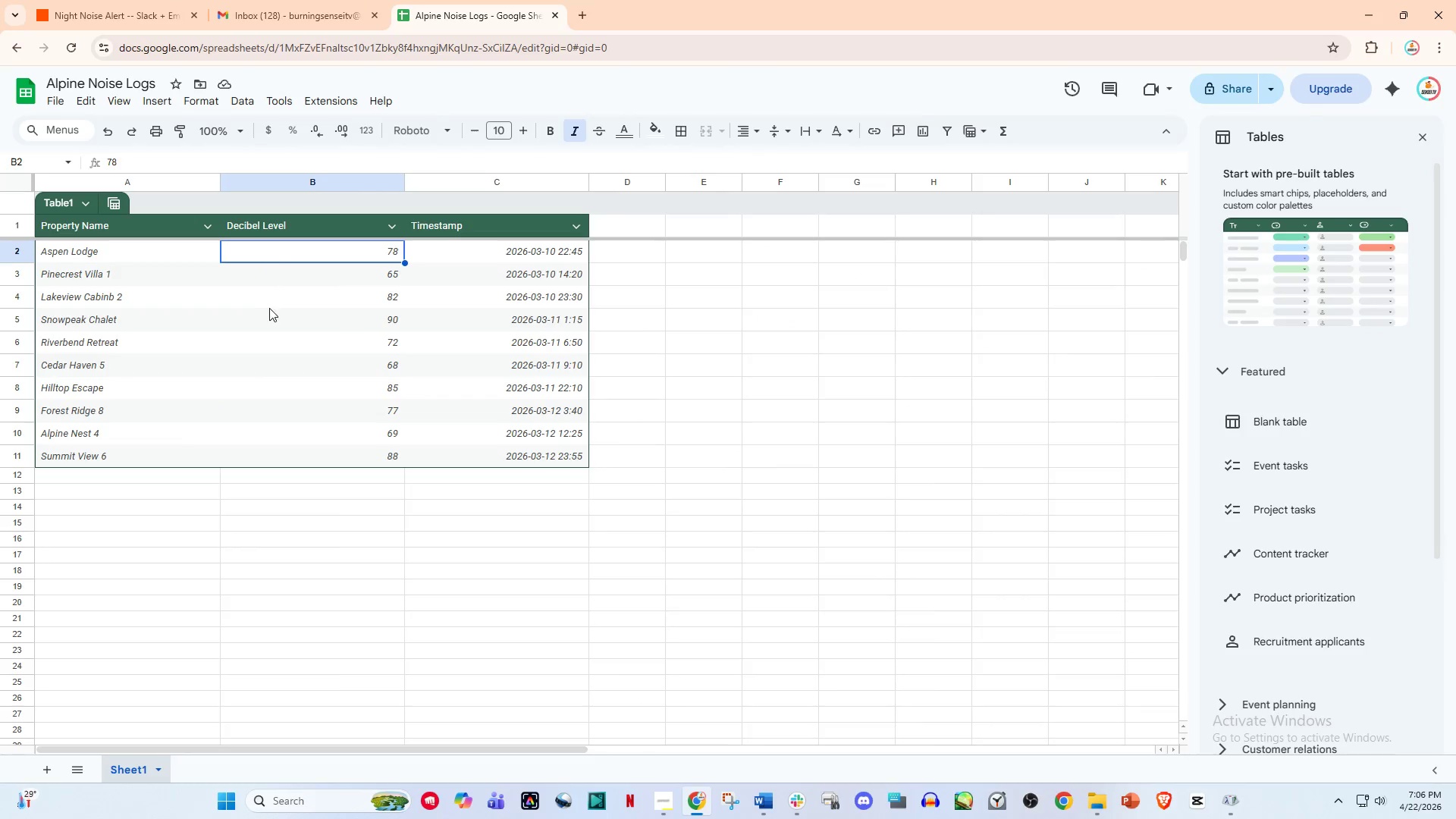 
scroll: coordinate [271, 310], scroll_direction: up, amount: 2.0
 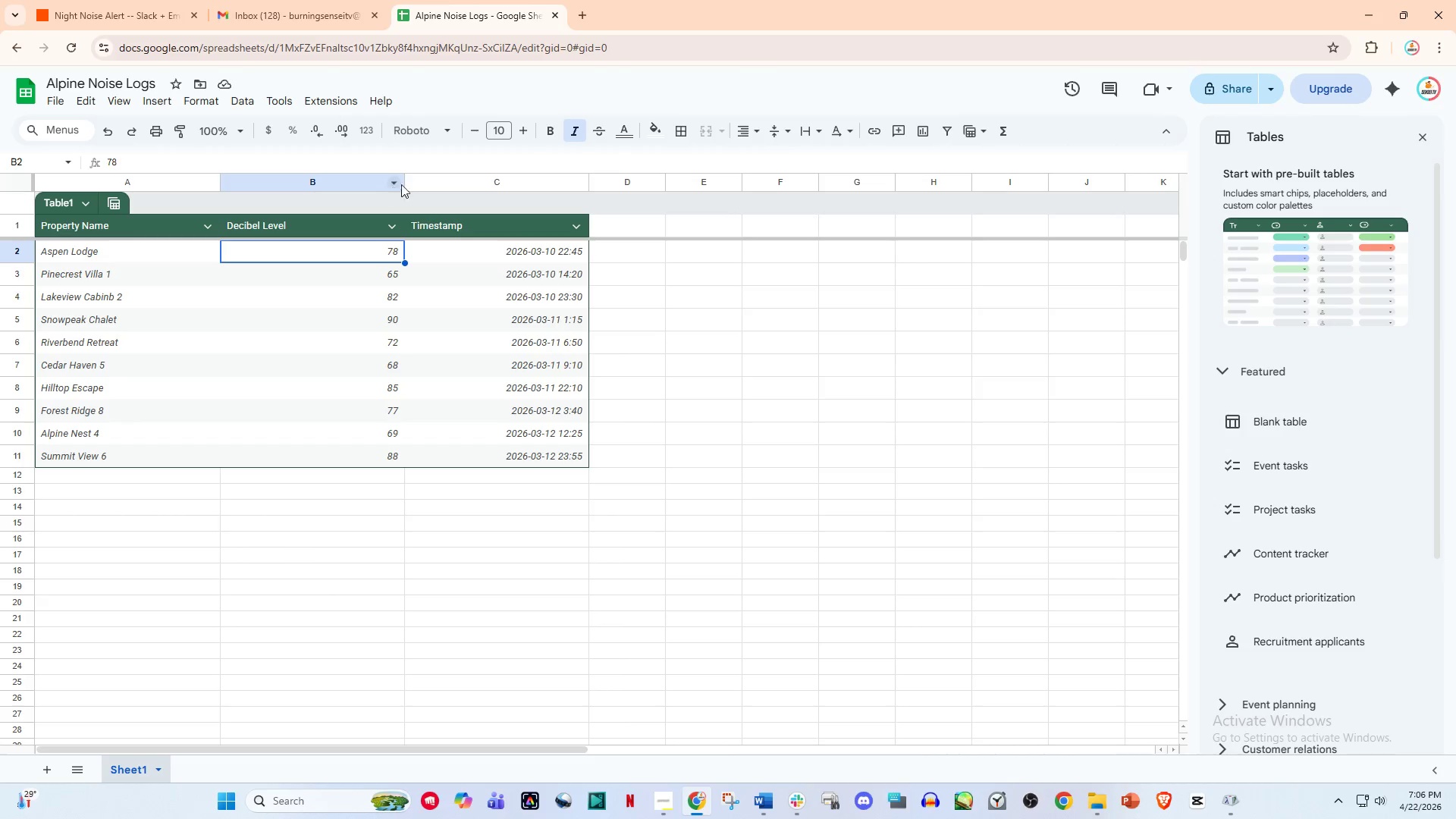 
left_click_drag(start_coordinate=[406, 182], to_coordinate=[281, 196])
 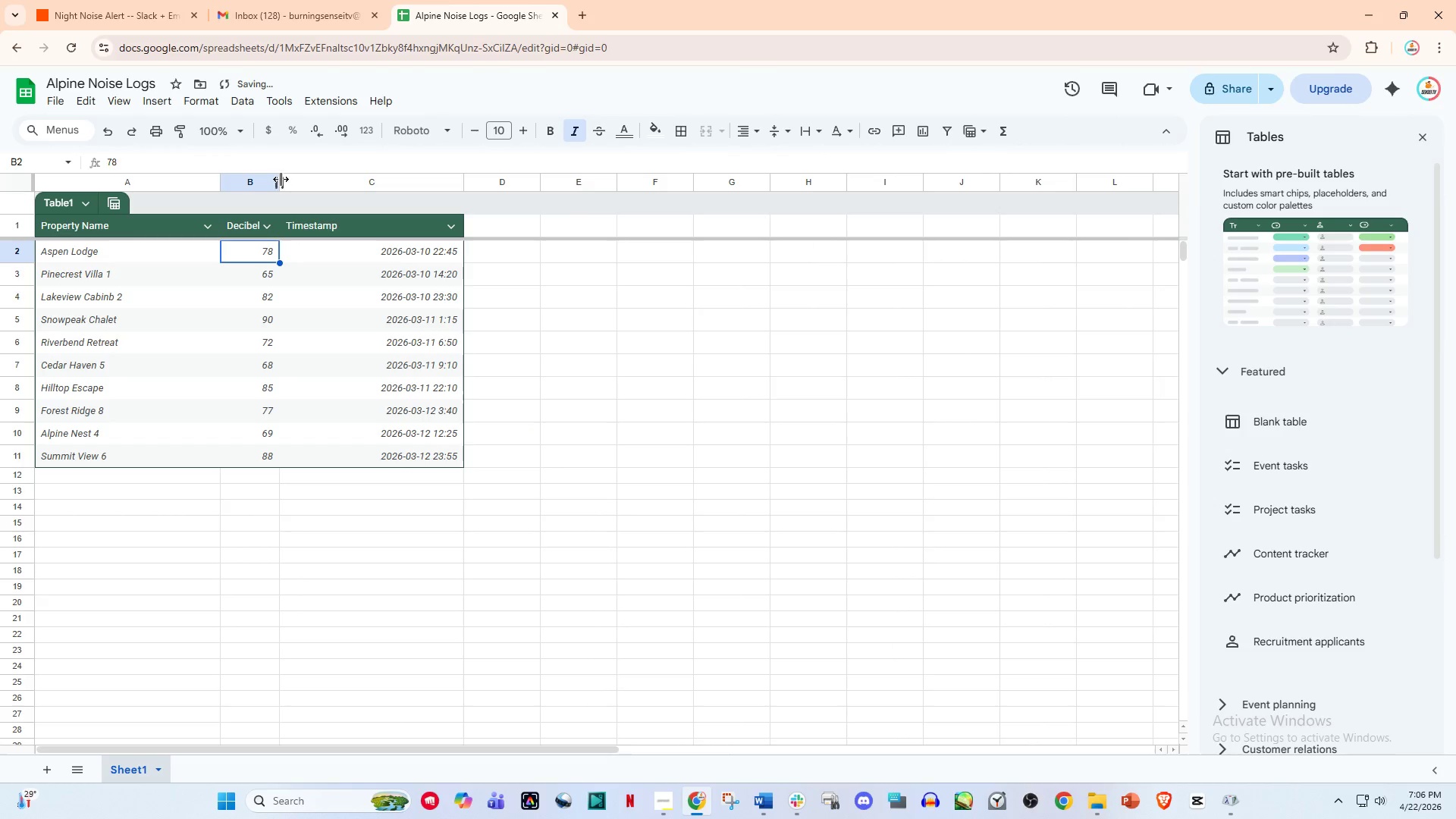 
left_click_drag(start_coordinate=[281, 179], to_coordinate=[262, 180])
 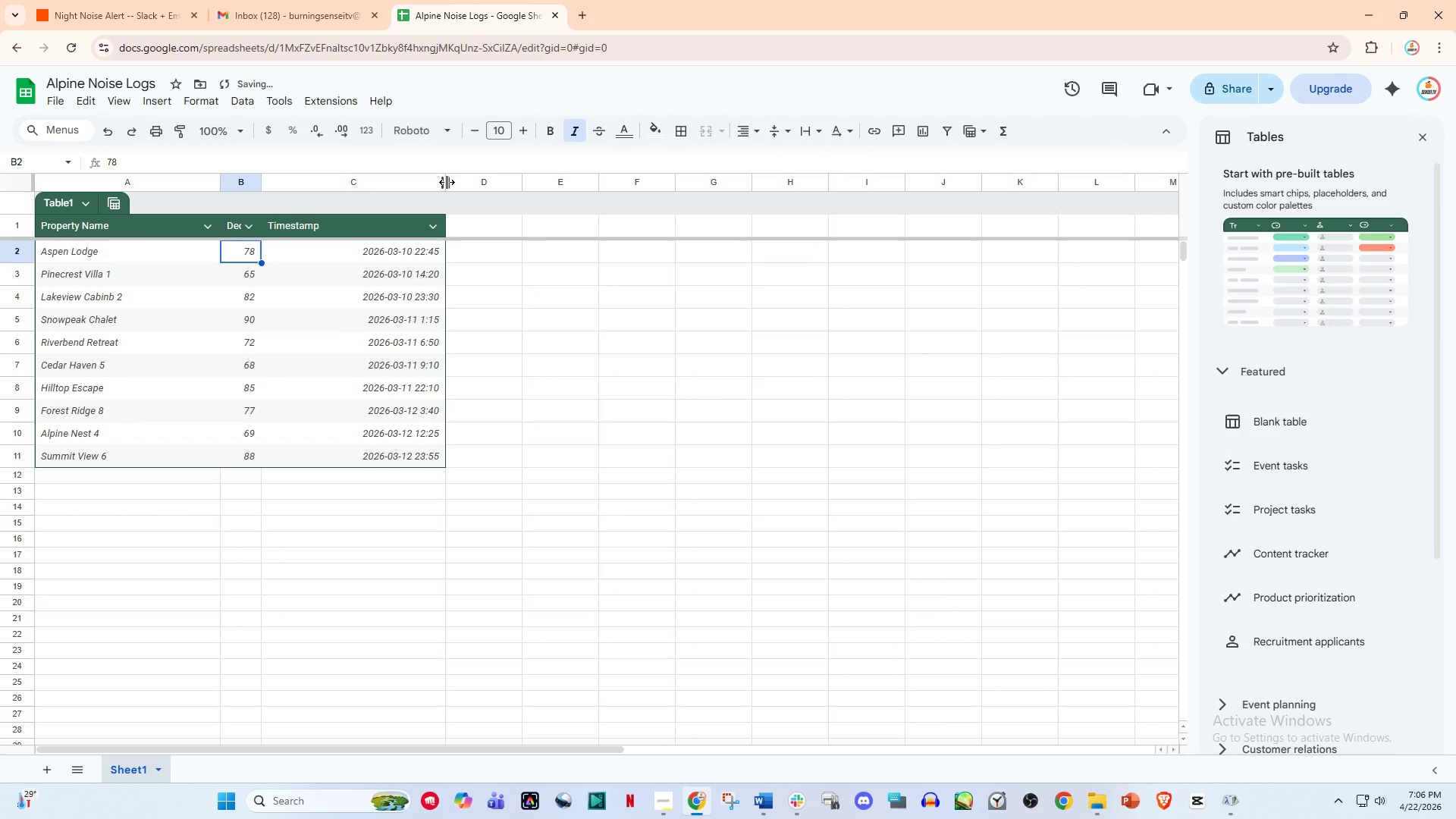 
left_click_drag(start_coordinate=[447, 182], to_coordinate=[366, 193])
 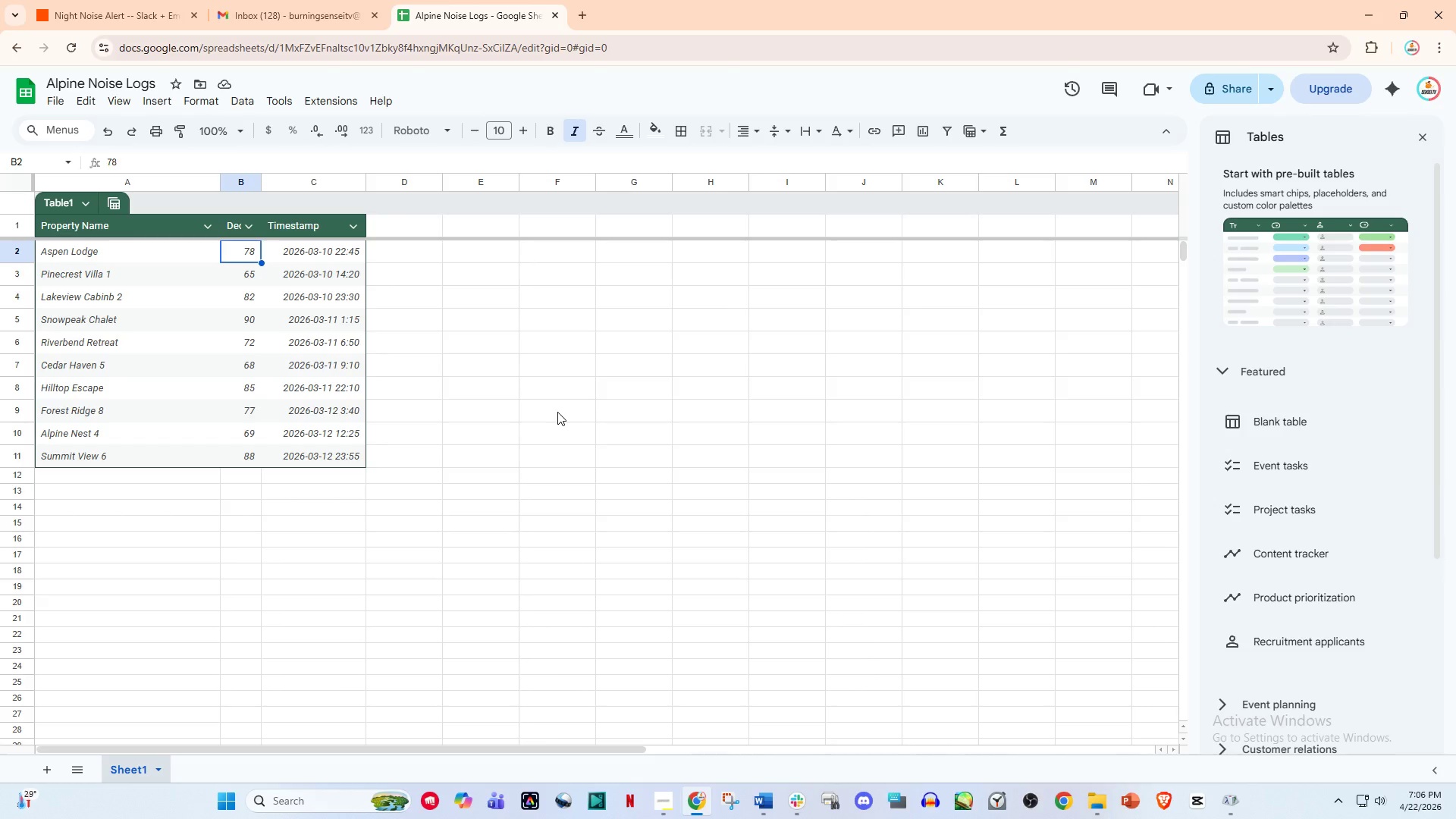 
wait(13.3)
 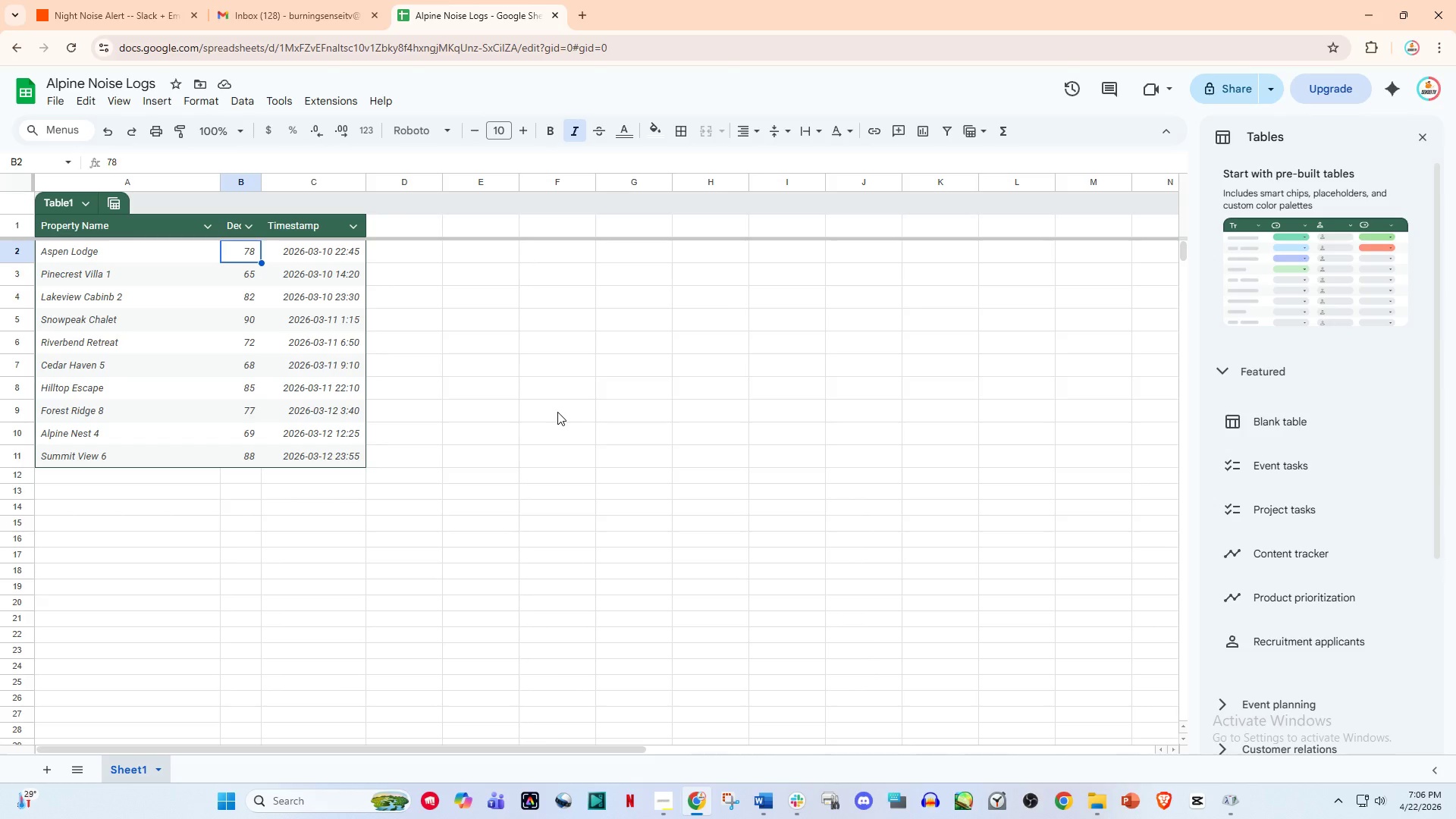 
scroll: coordinate [363, 184], scroll_direction: up, amount: 3.0
 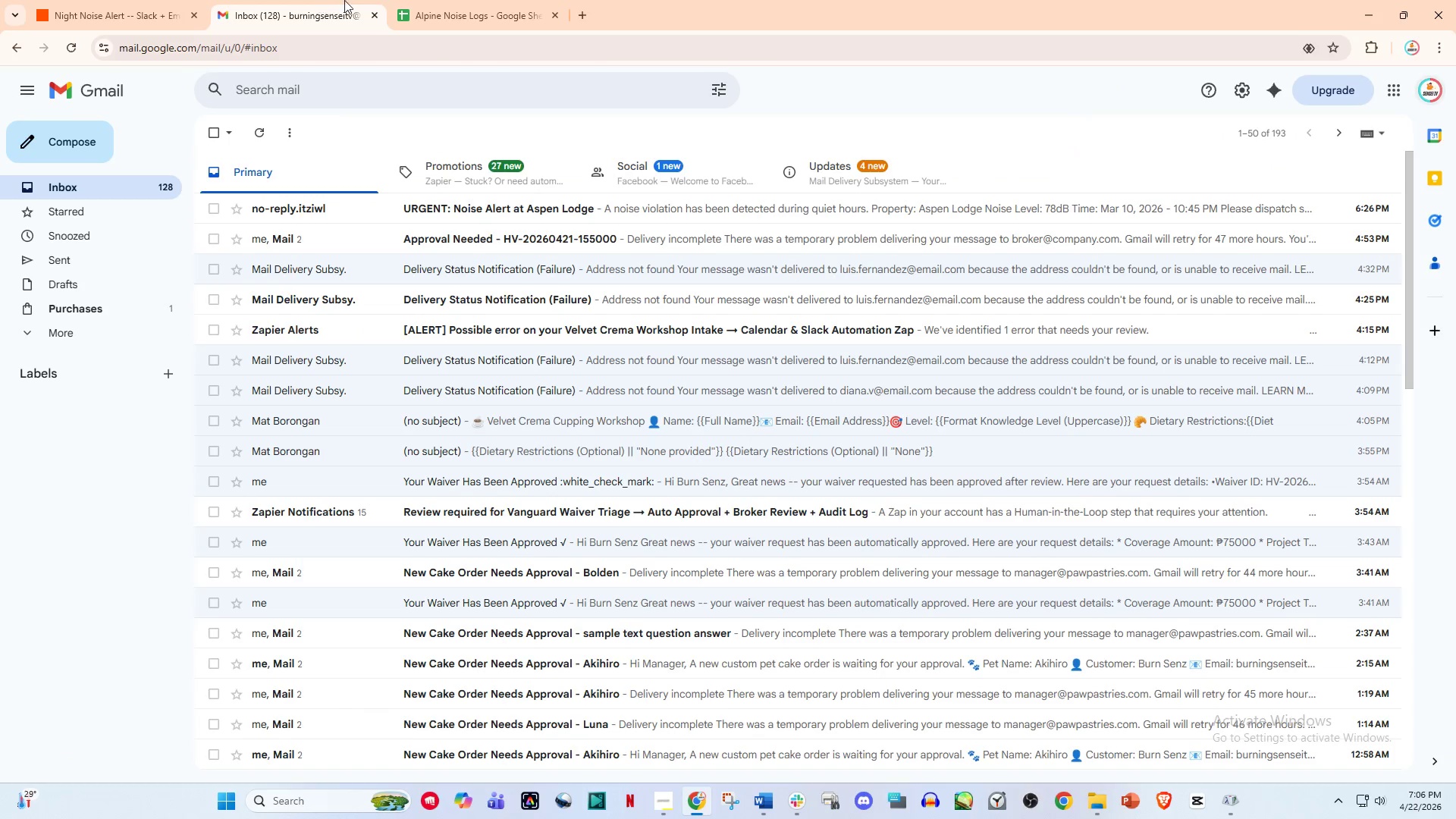 
double_click([433, 0])
 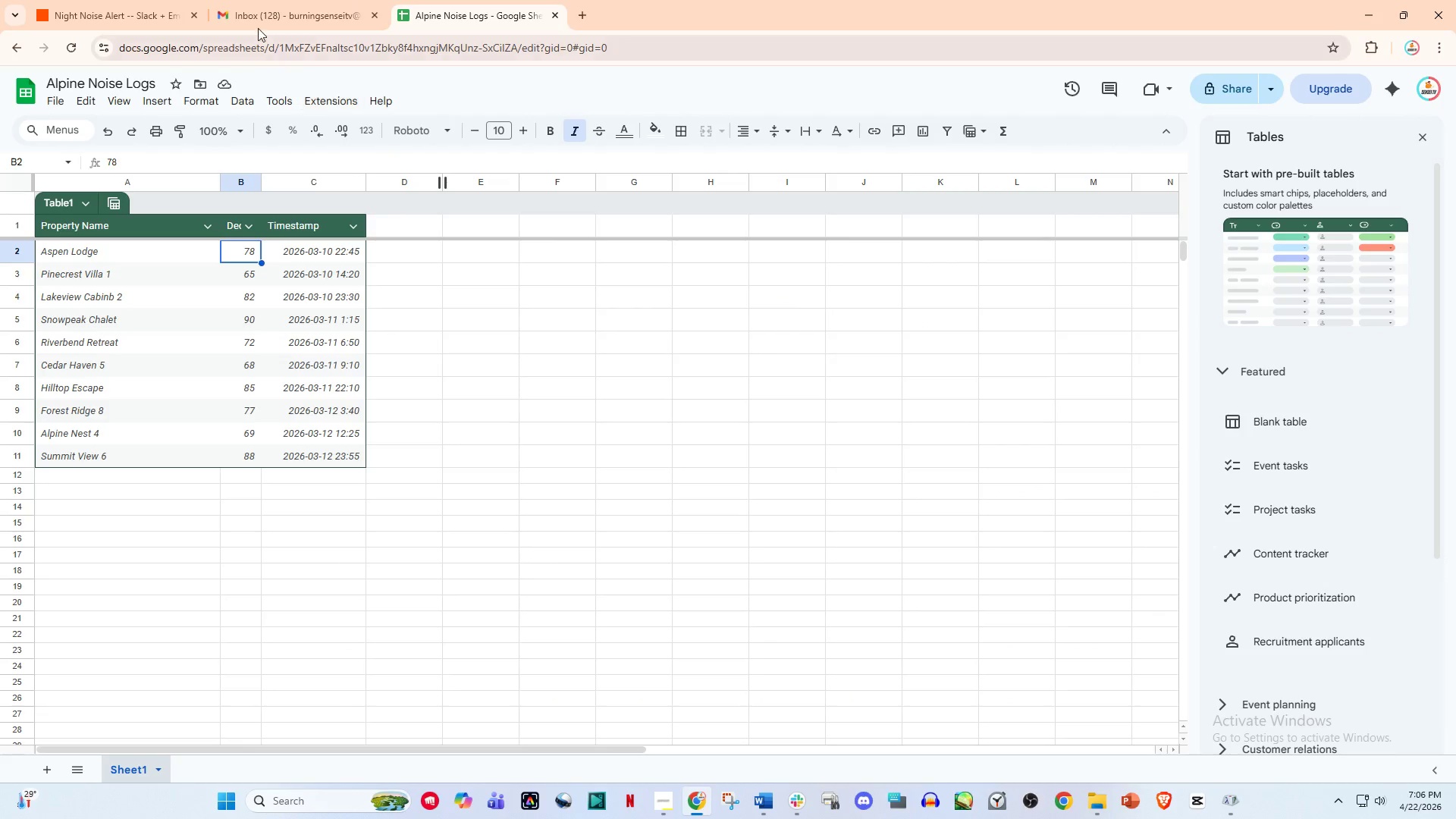 
left_click([171, 0])
 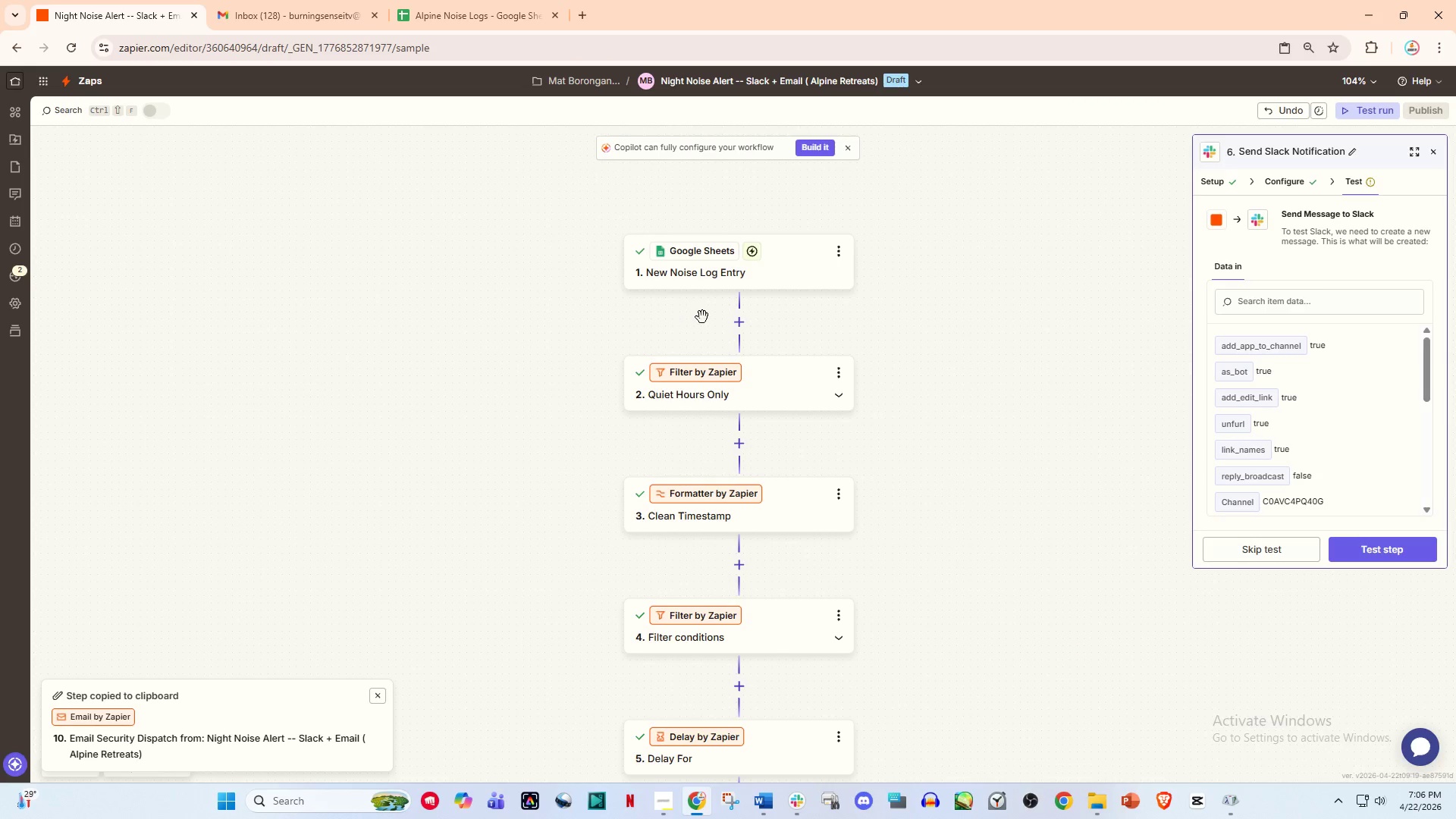 
scroll: coordinate [704, 319], scroll_direction: none, amount: 0.0
 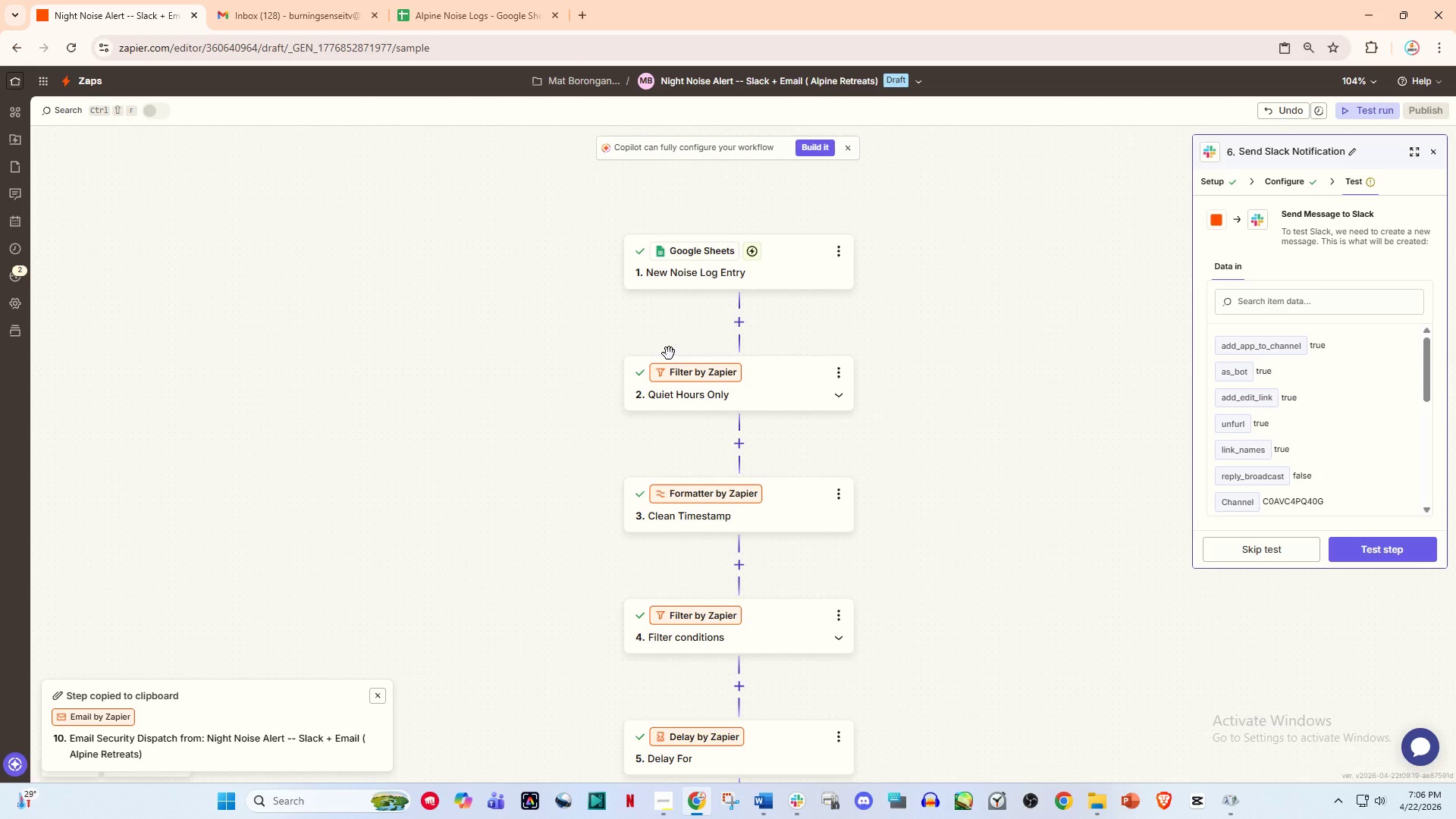 
wait(5.76)
 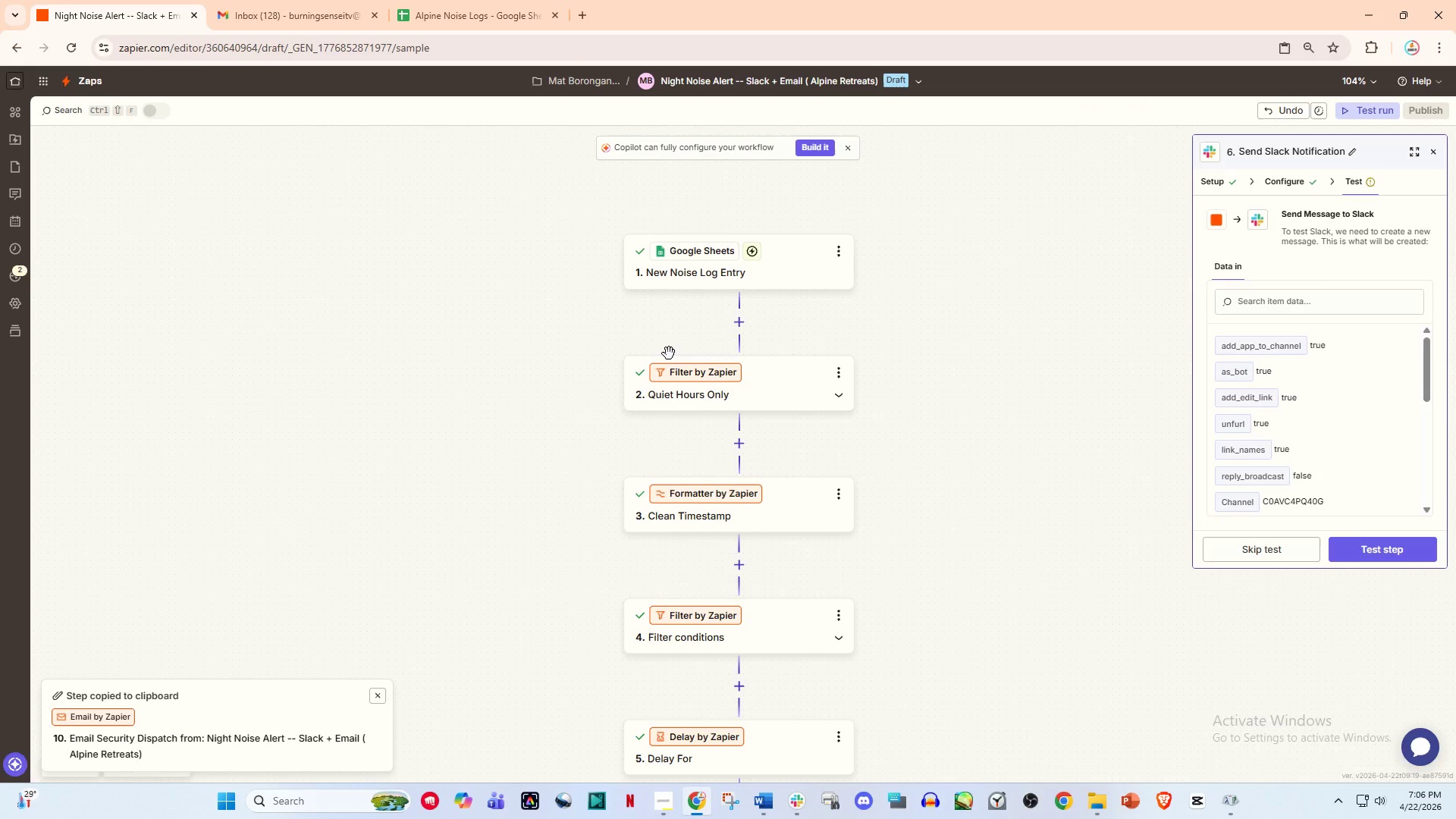 
left_click([463, 0])
 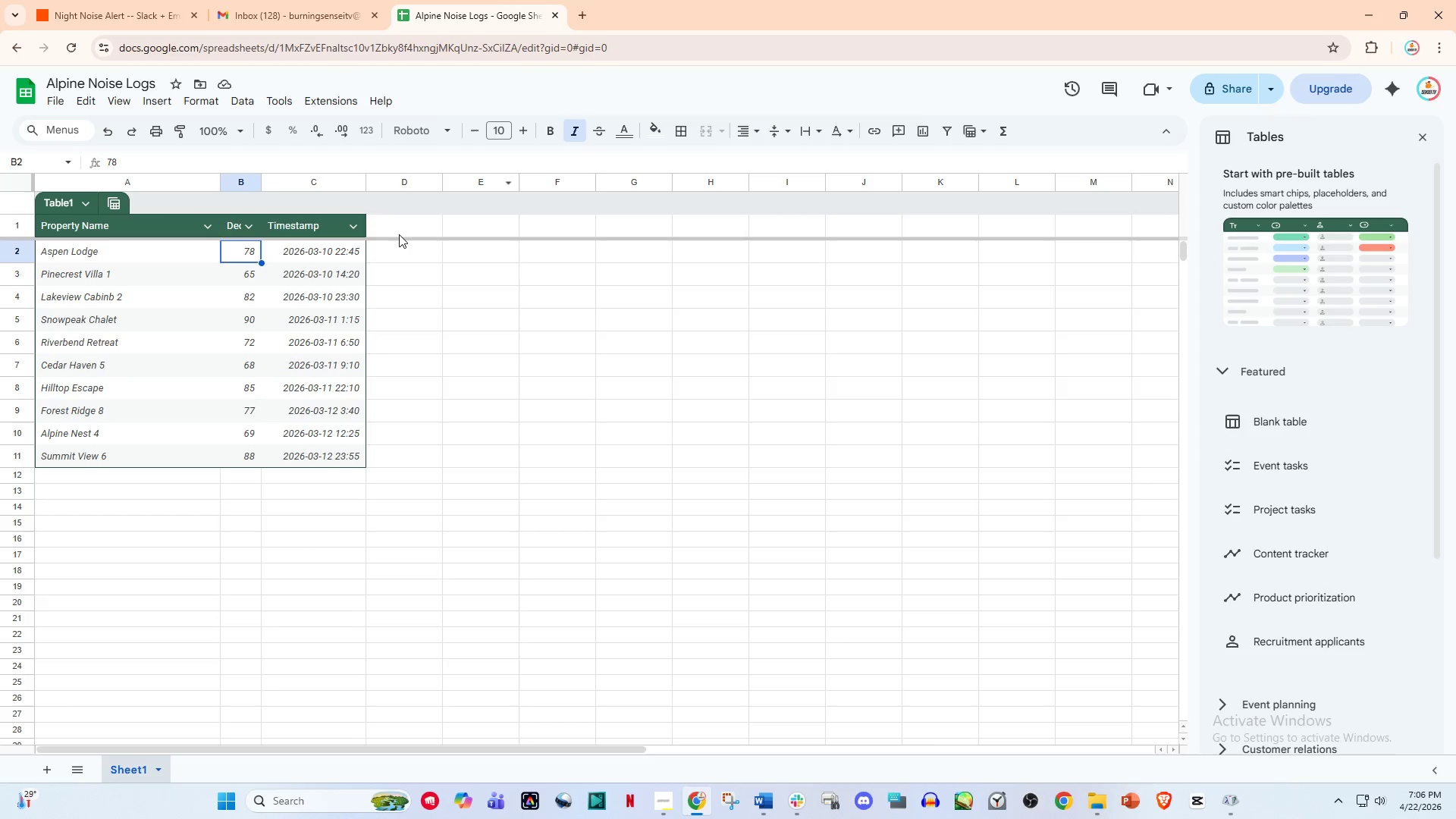 
left_click([400, 229])
 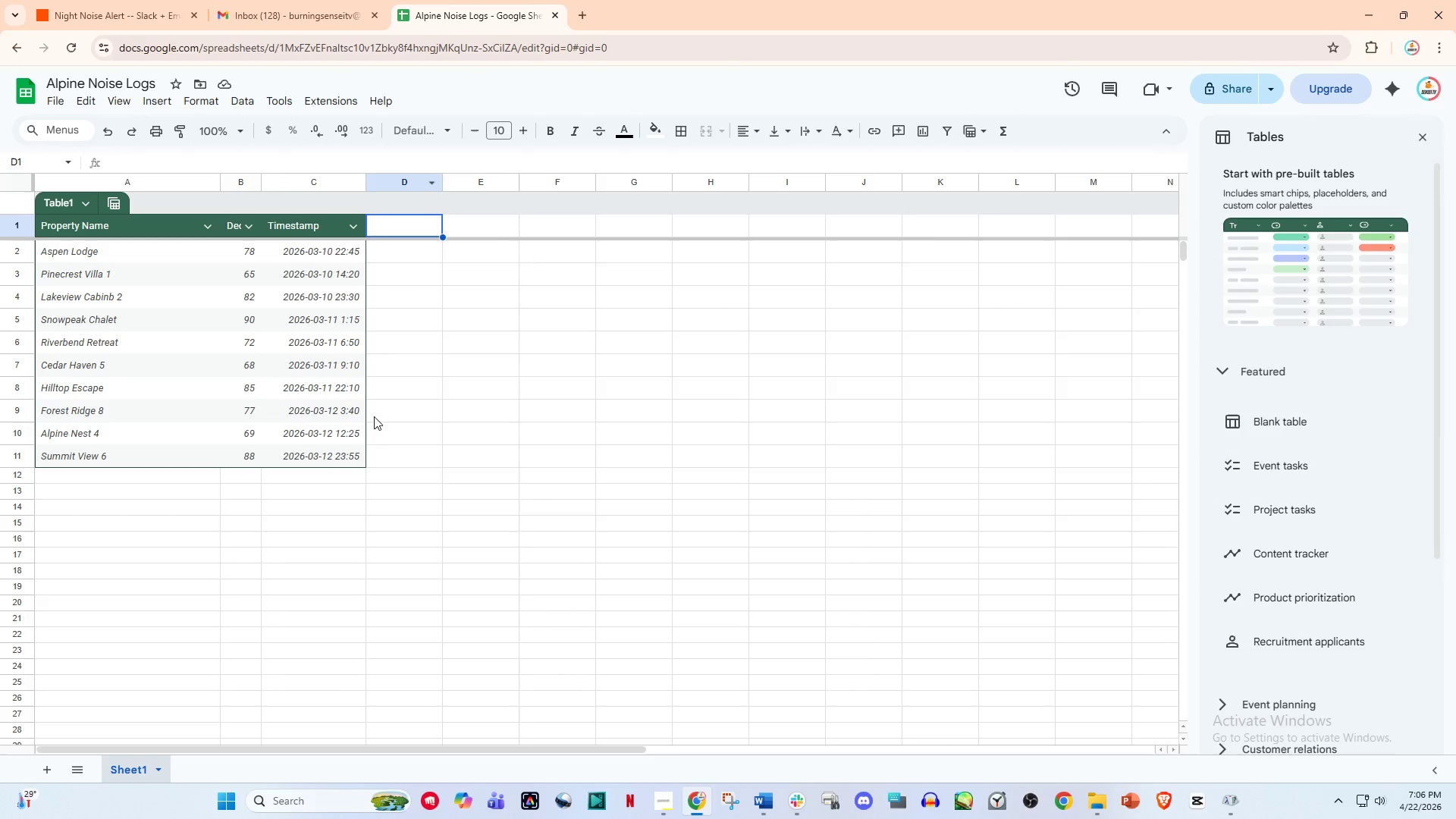 
double_click([100, 0])
 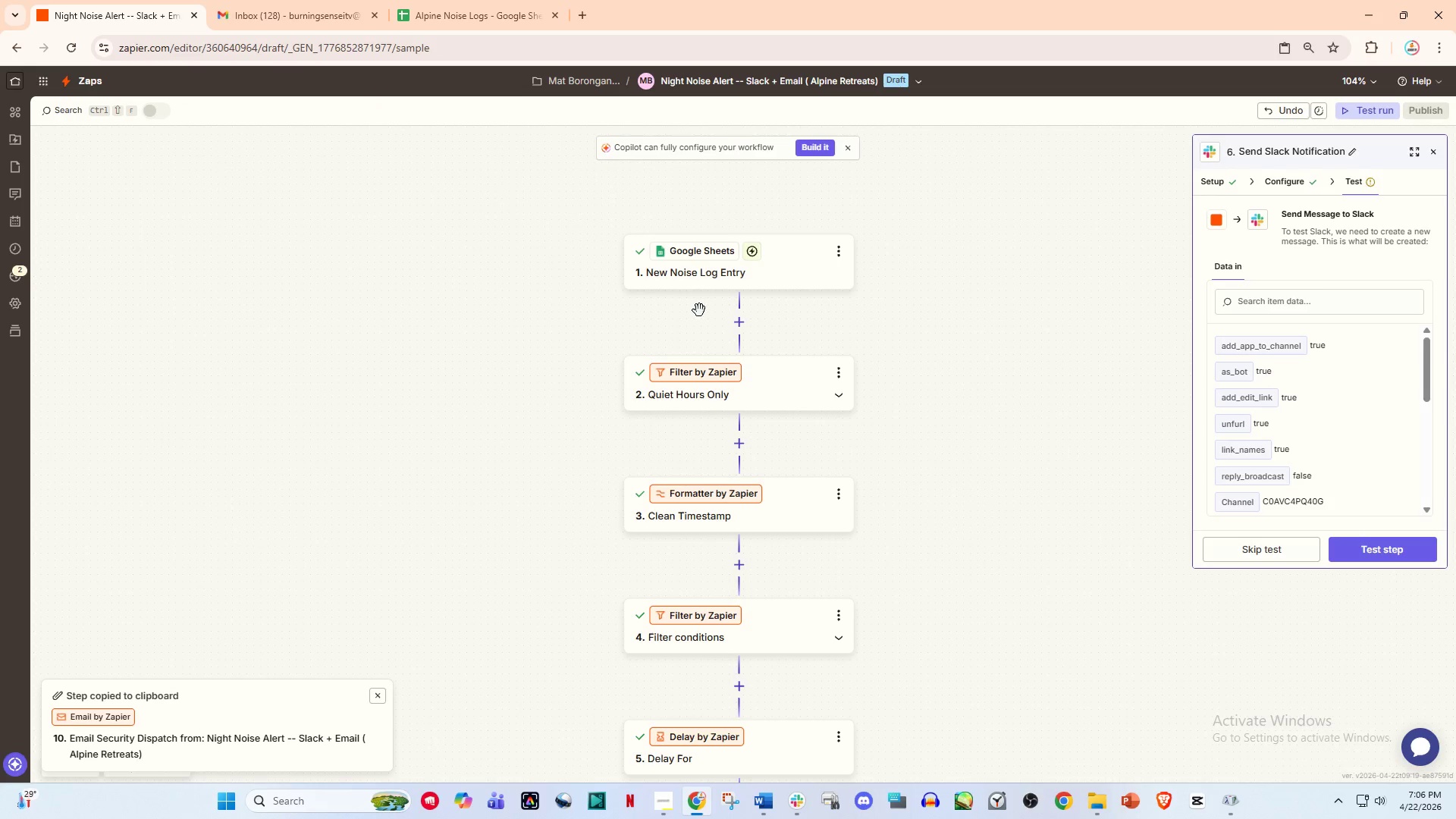 
scroll: coordinate [704, 353], scroll_direction: down, amount: 11.0
 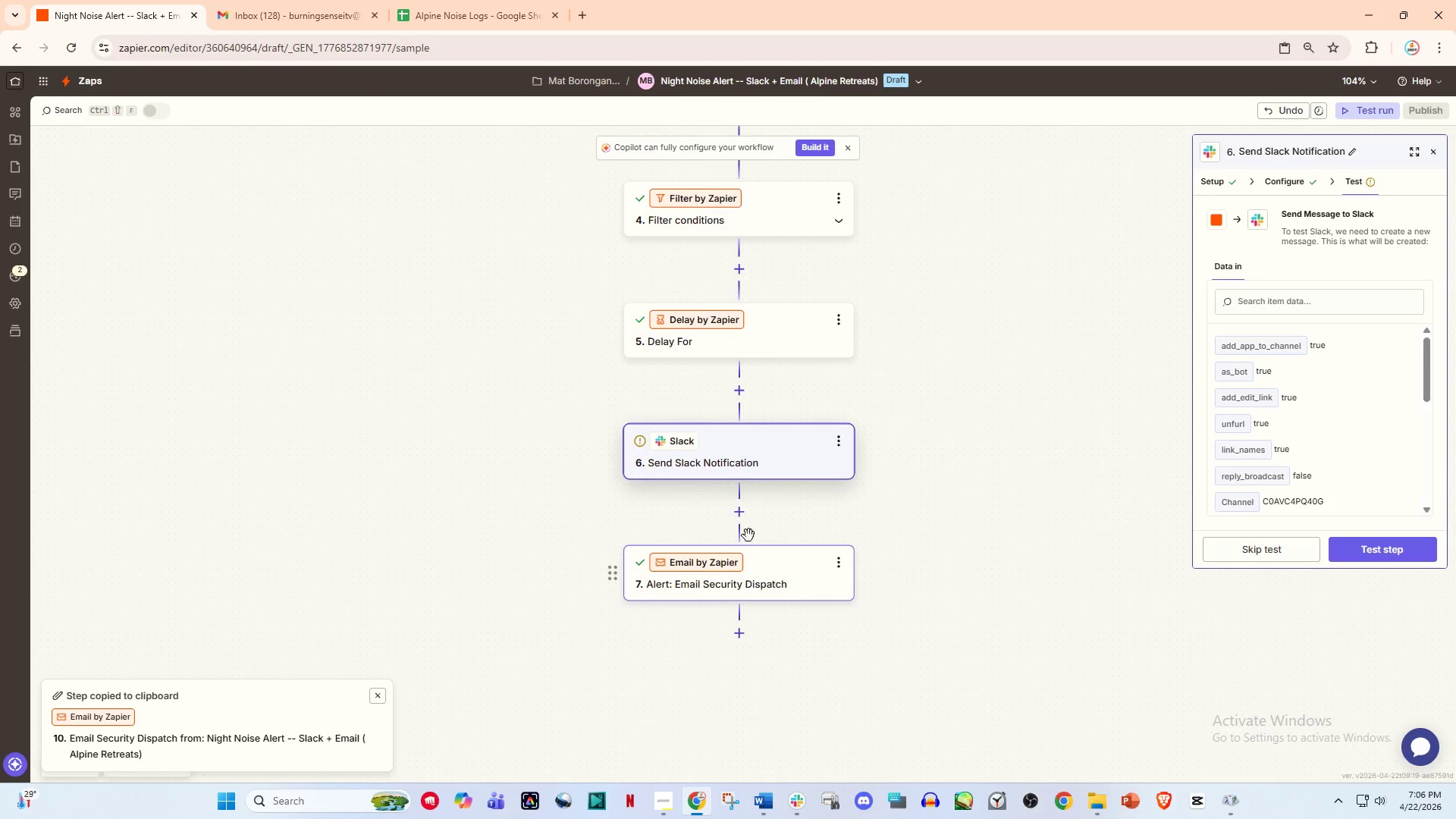 
left_click([739, 469])
 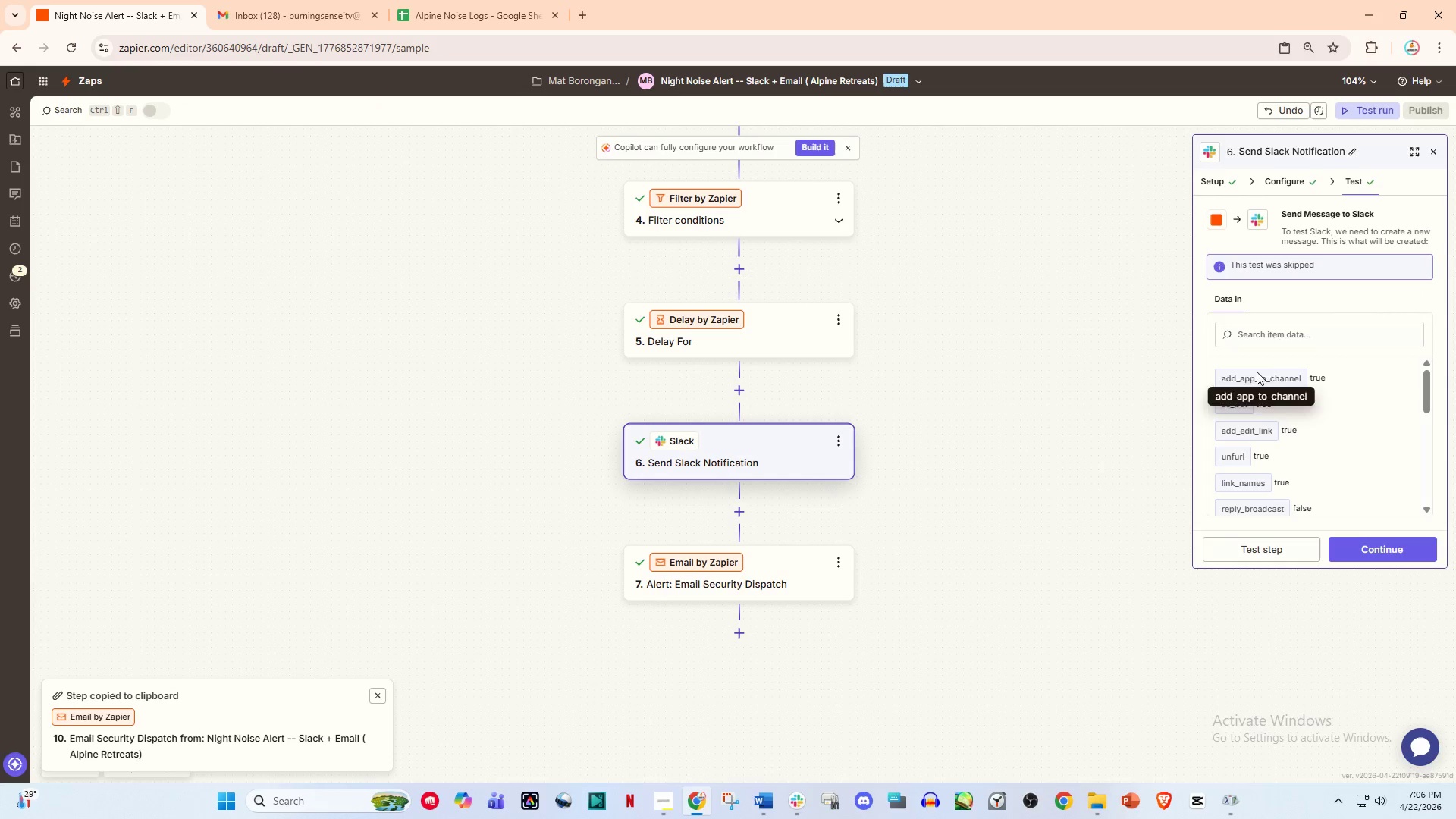 
left_click([1284, 179])
 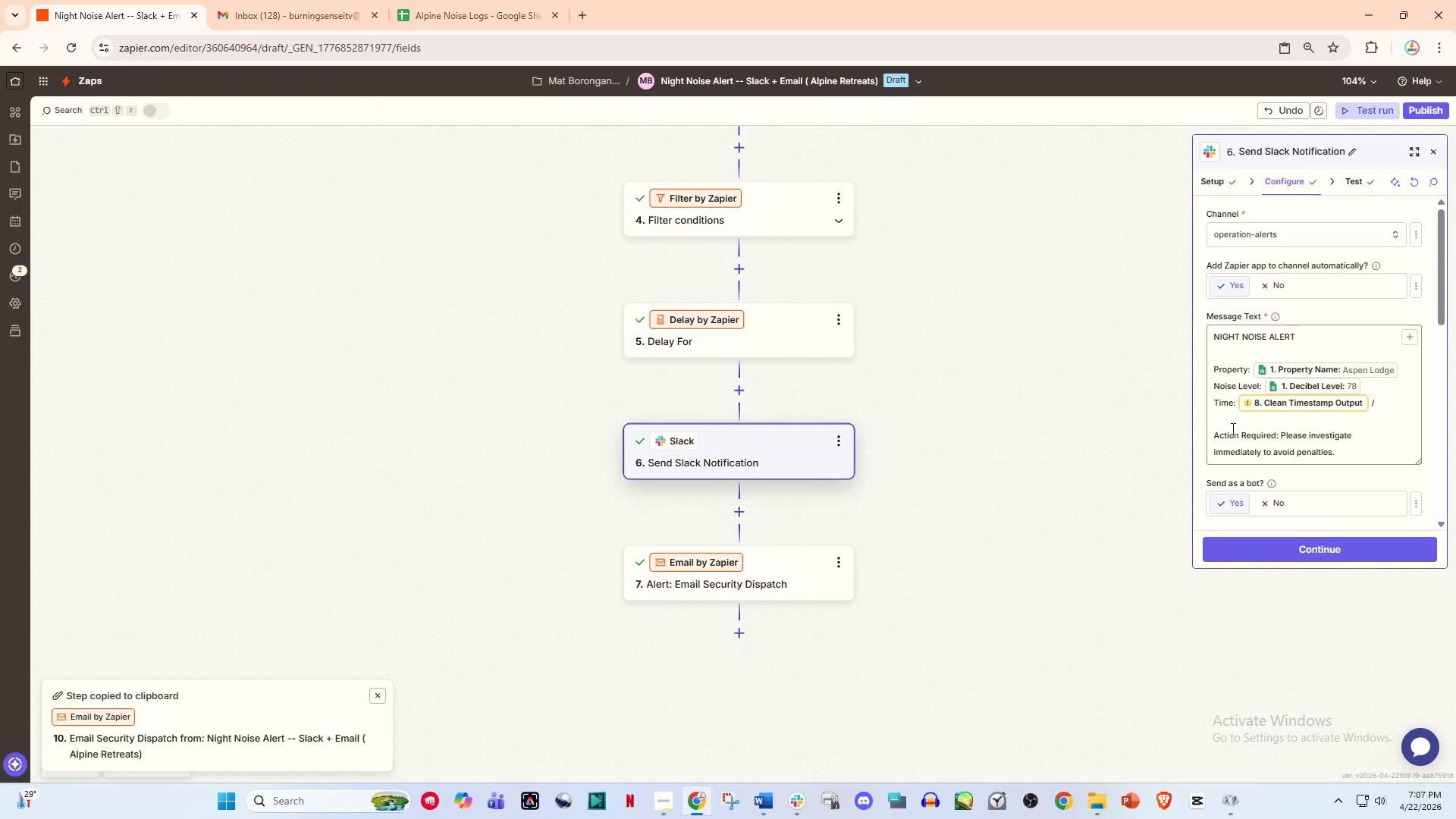 
scroll: coordinate [1266, 448], scroll_direction: down, amount: 2.0
 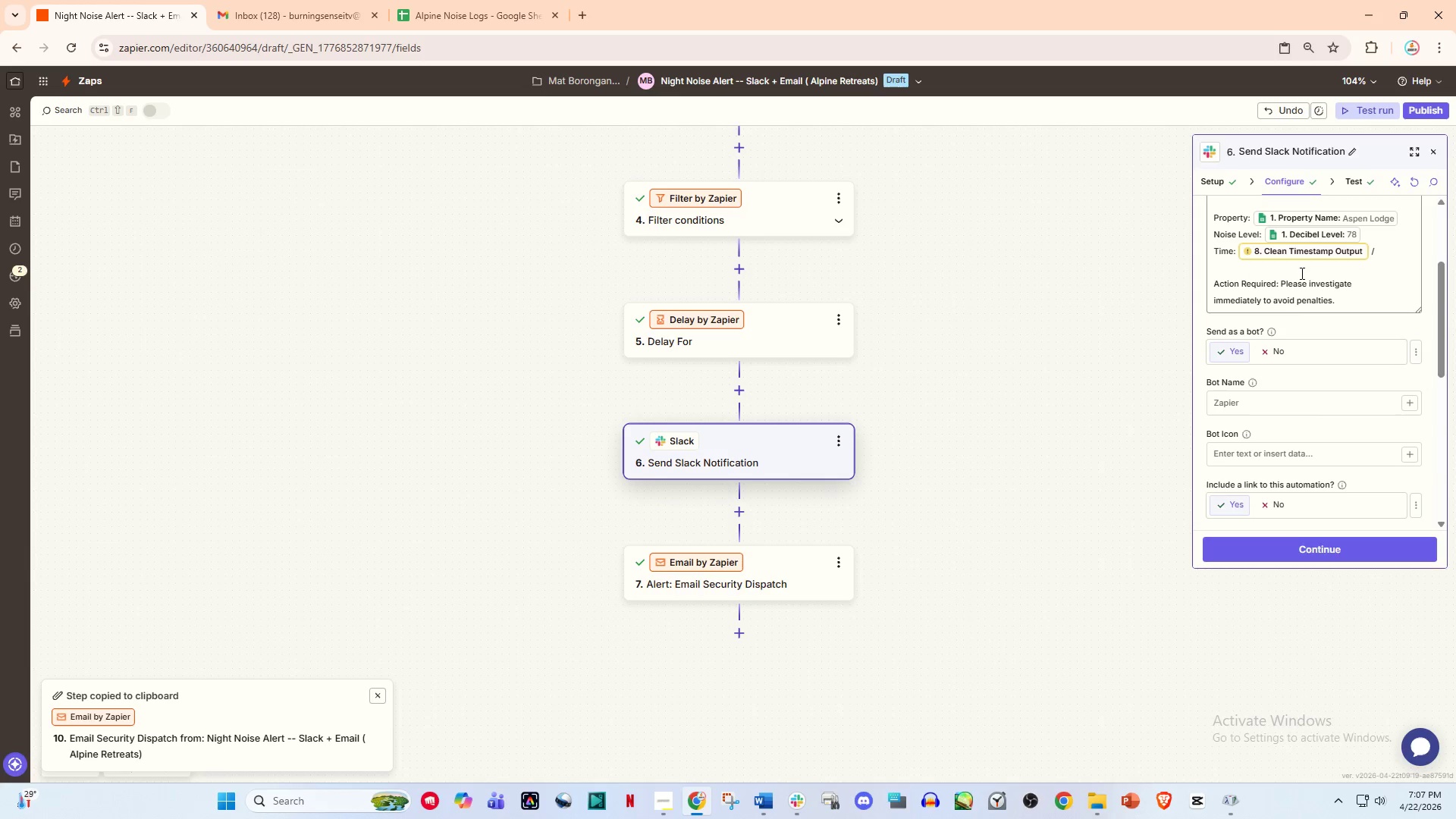 
left_click([1320, 253])
 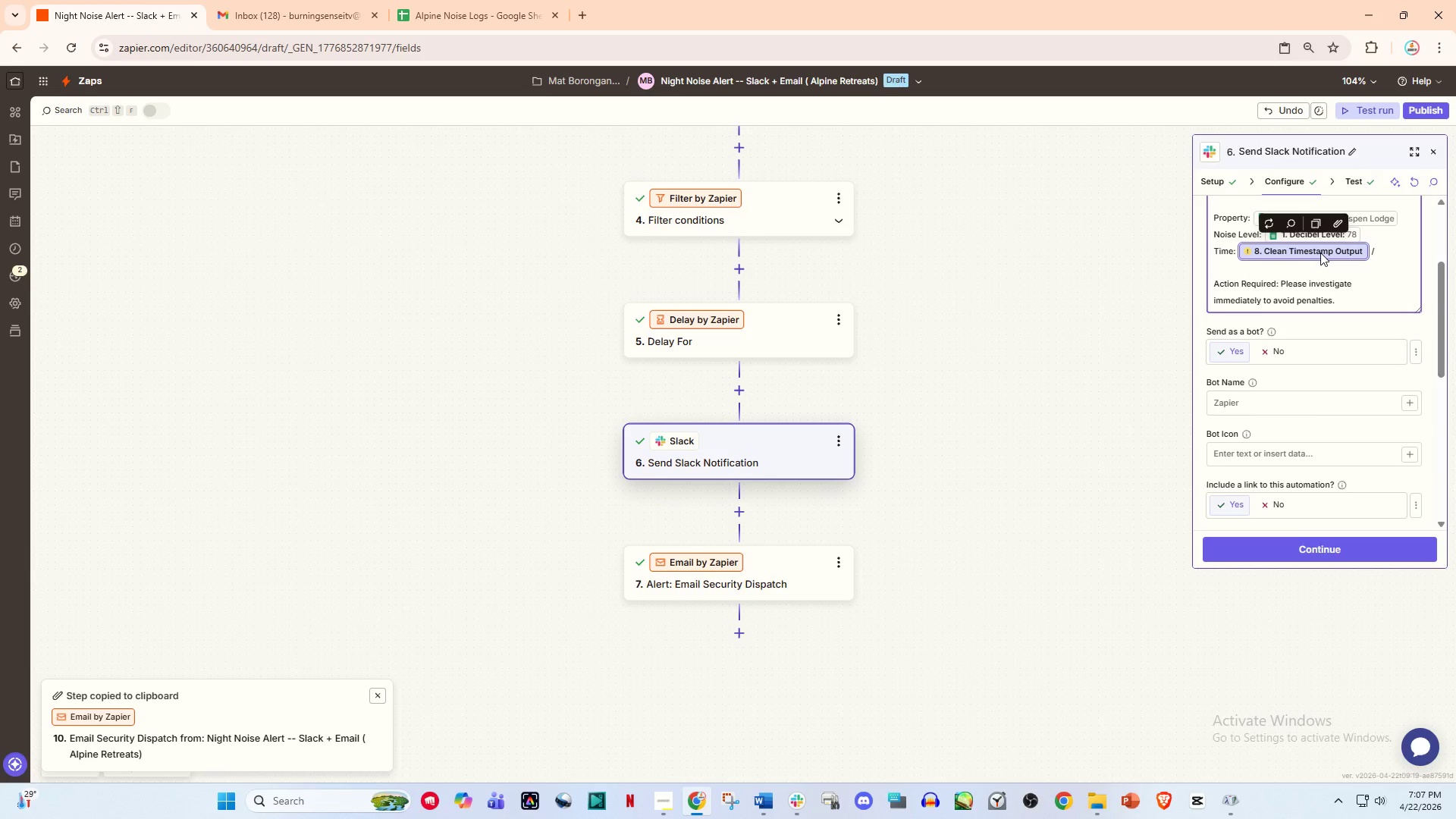 
key(Backspace)
 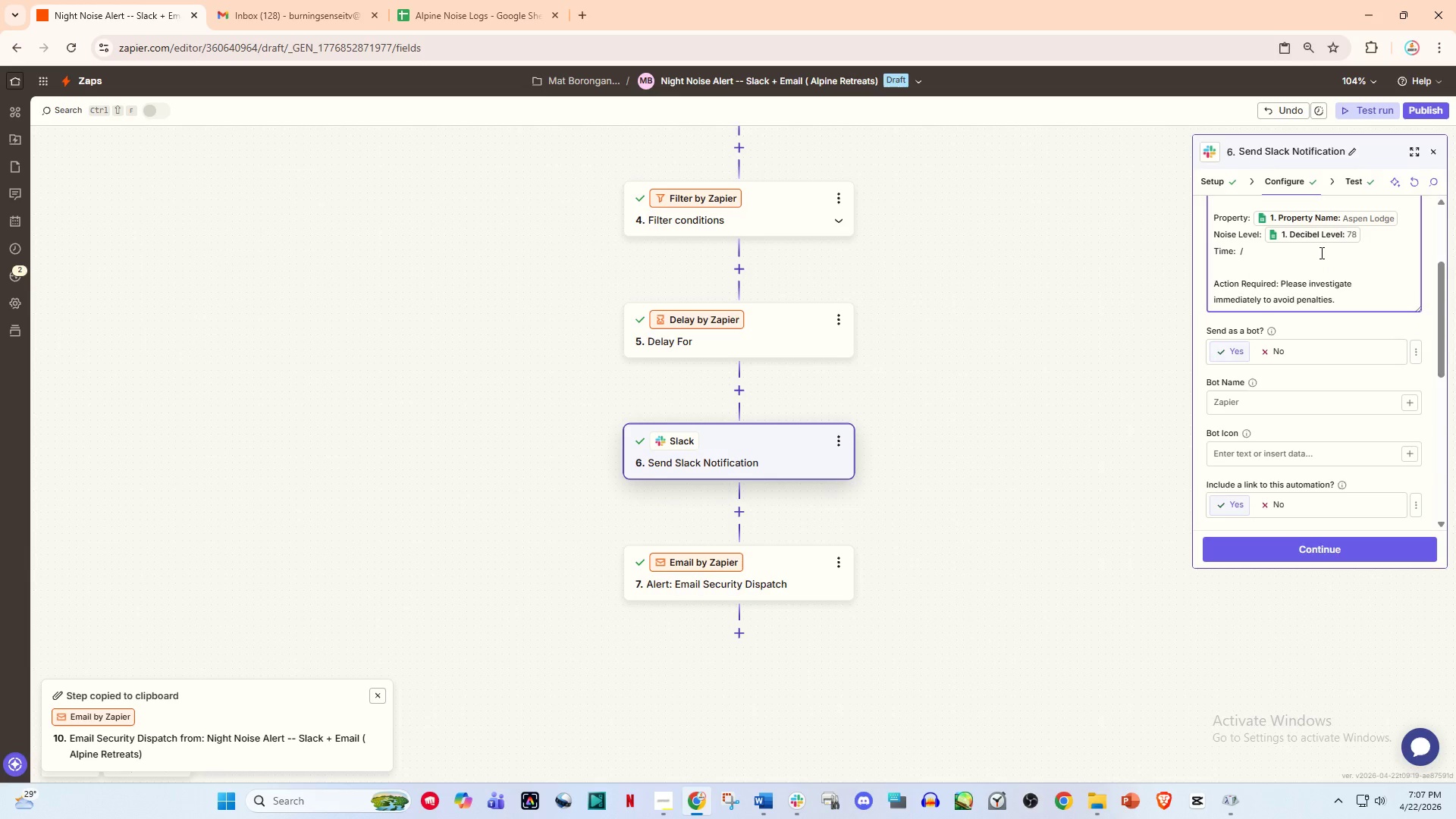 
left_click([1320, 253])
 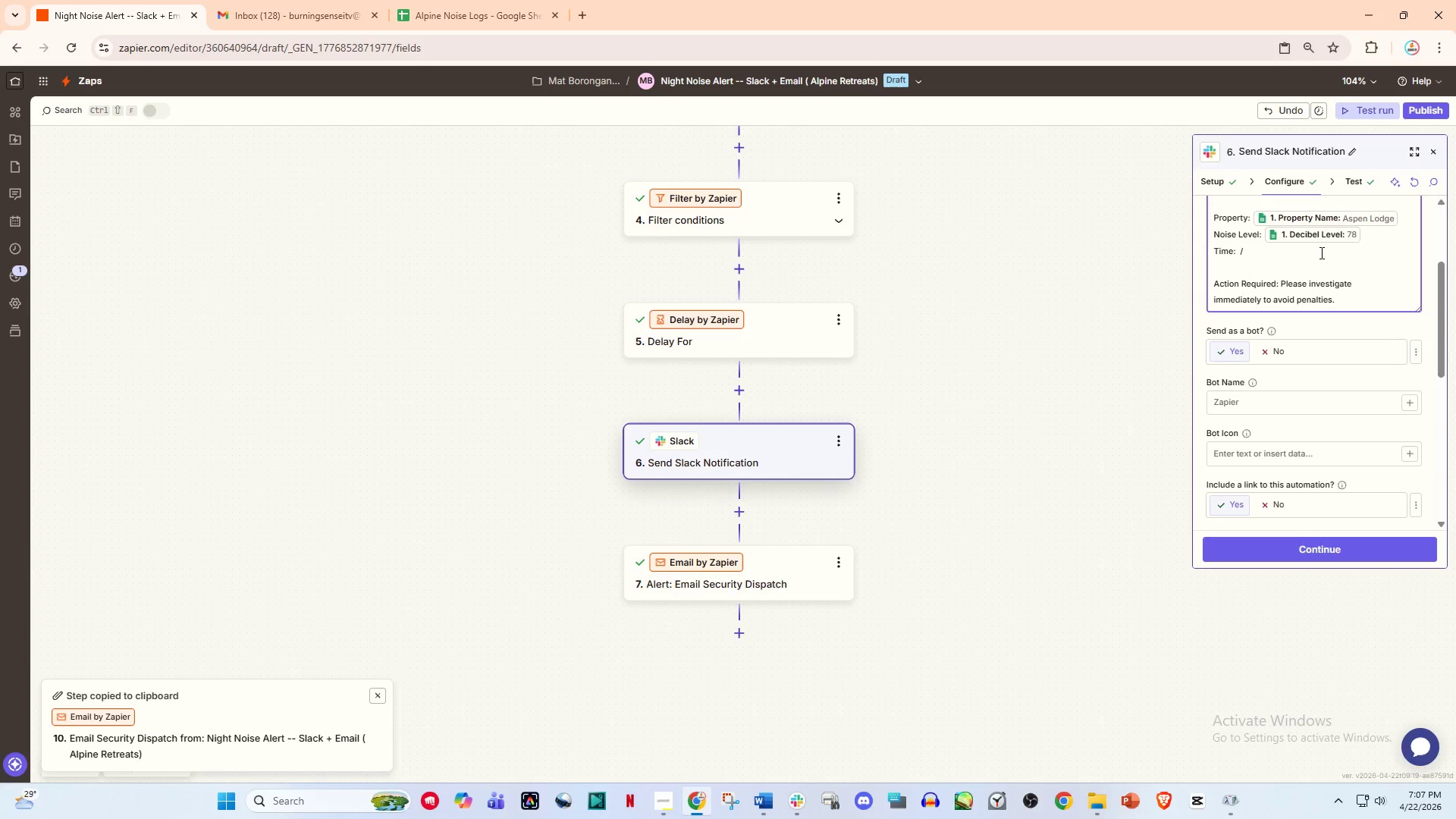 
key(Backspace)
 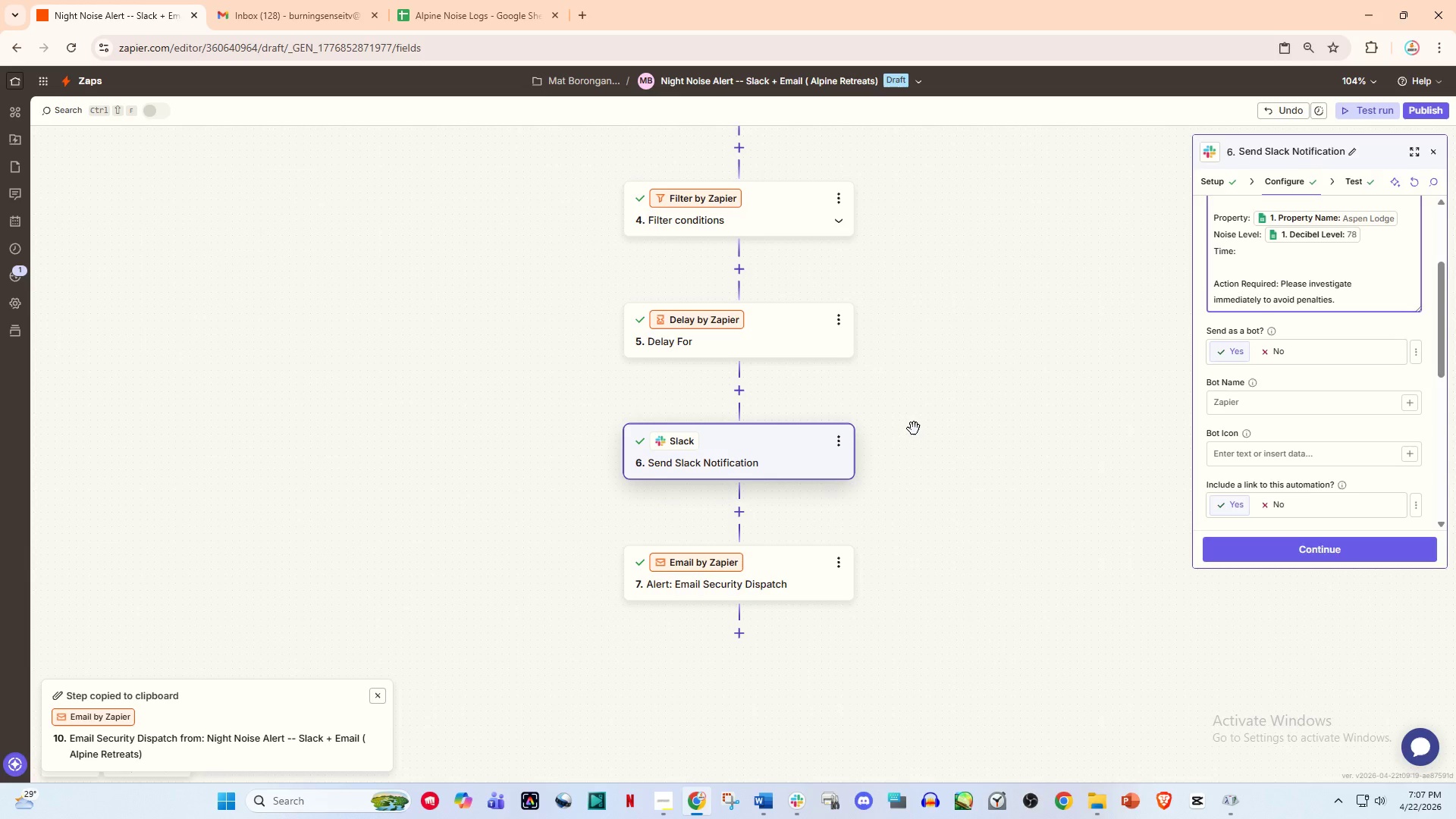 
wait(29.97)
 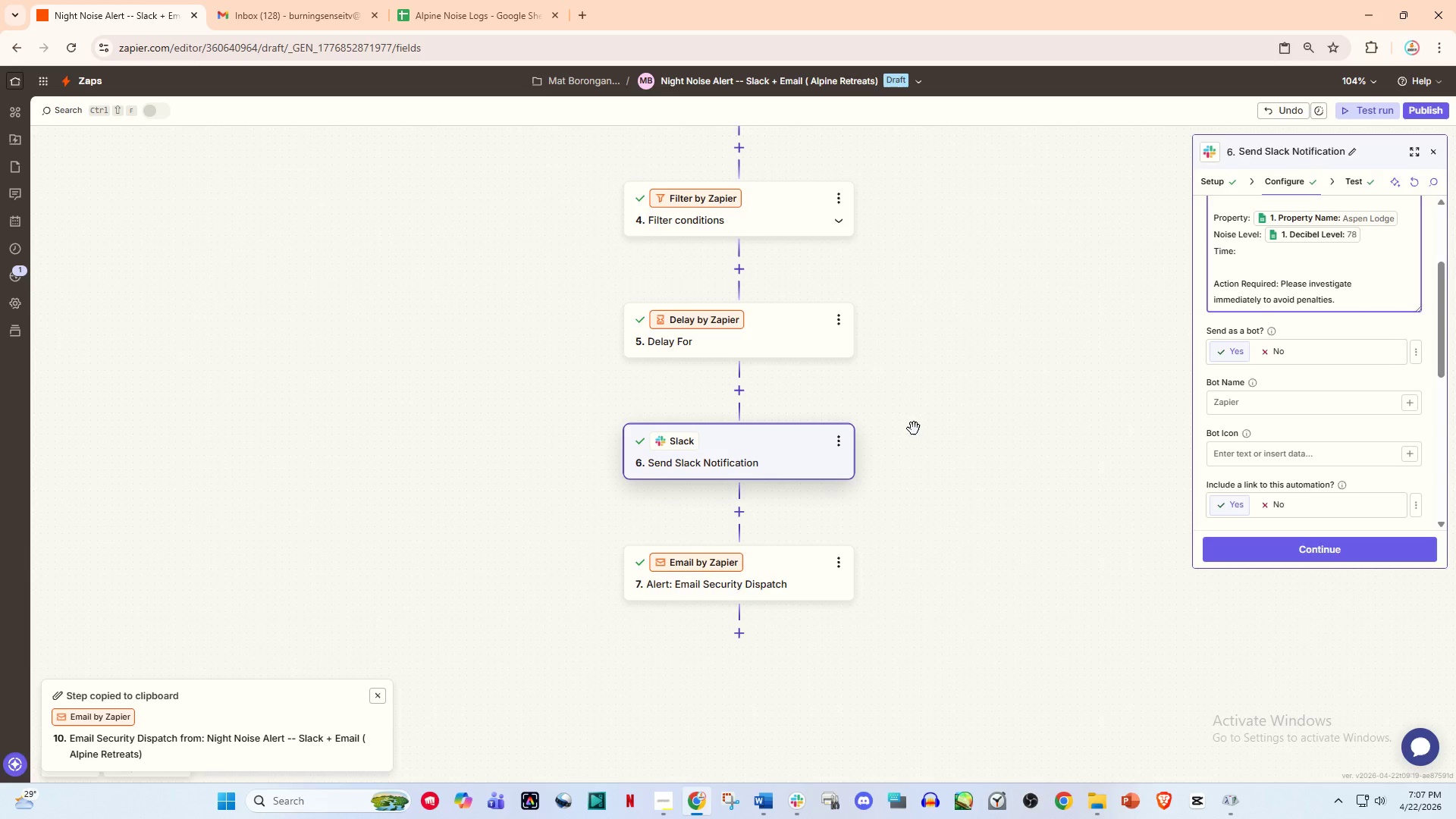 
left_click([86, 0])
 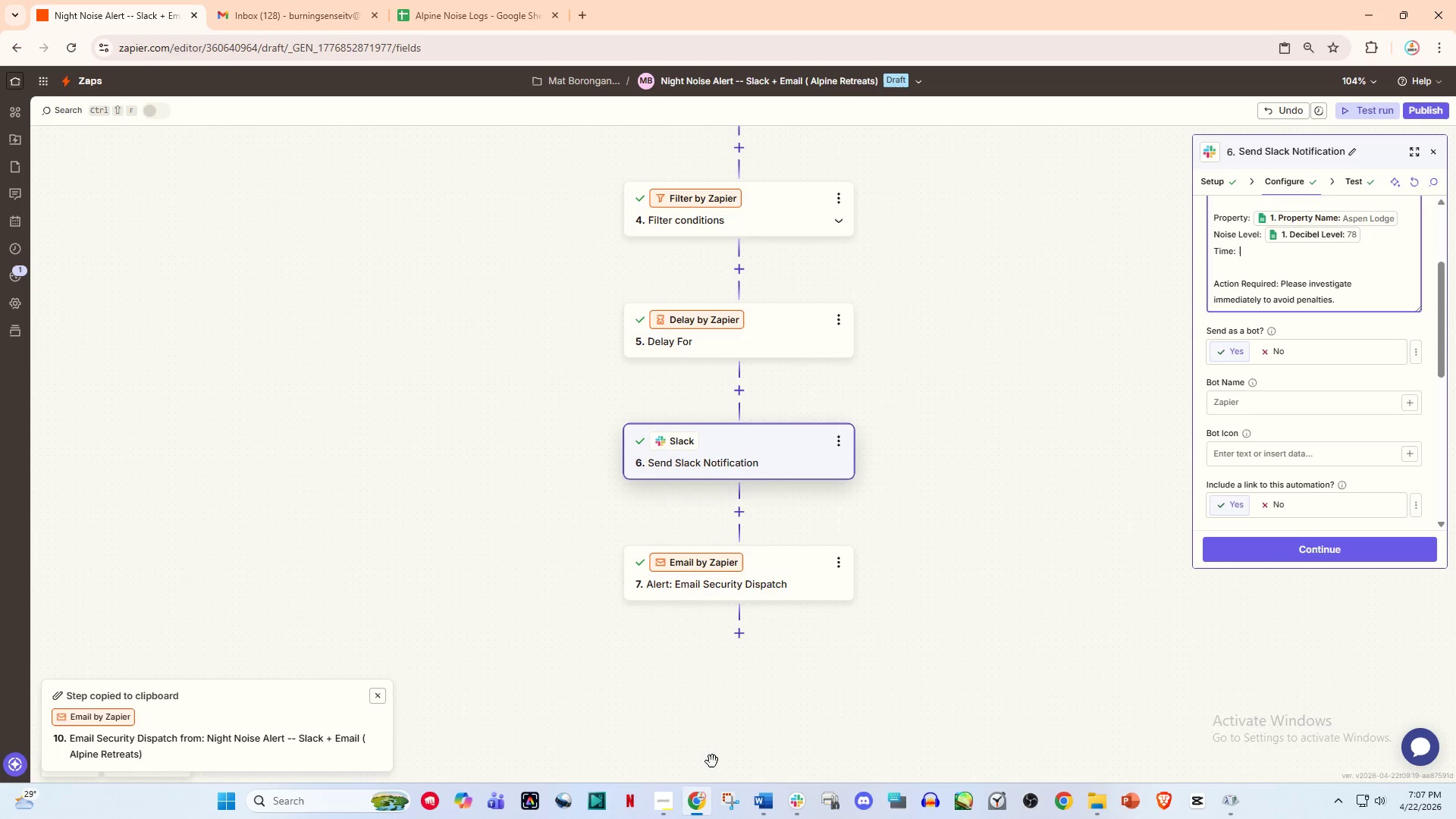 
left_click([680, 798])